 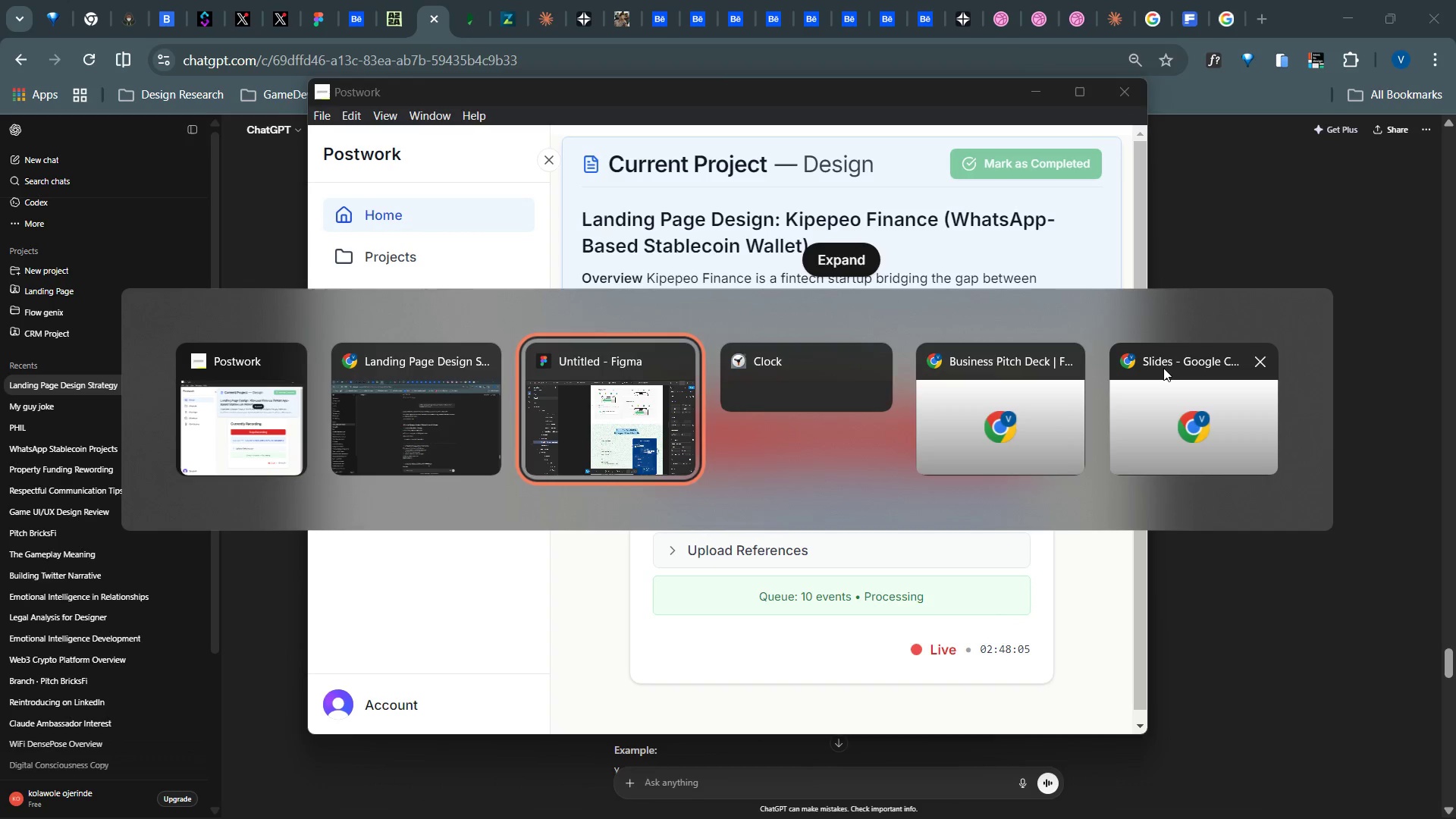 
scroll: coordinate [703, 489], scroll_direction: down, amount: 3.0
 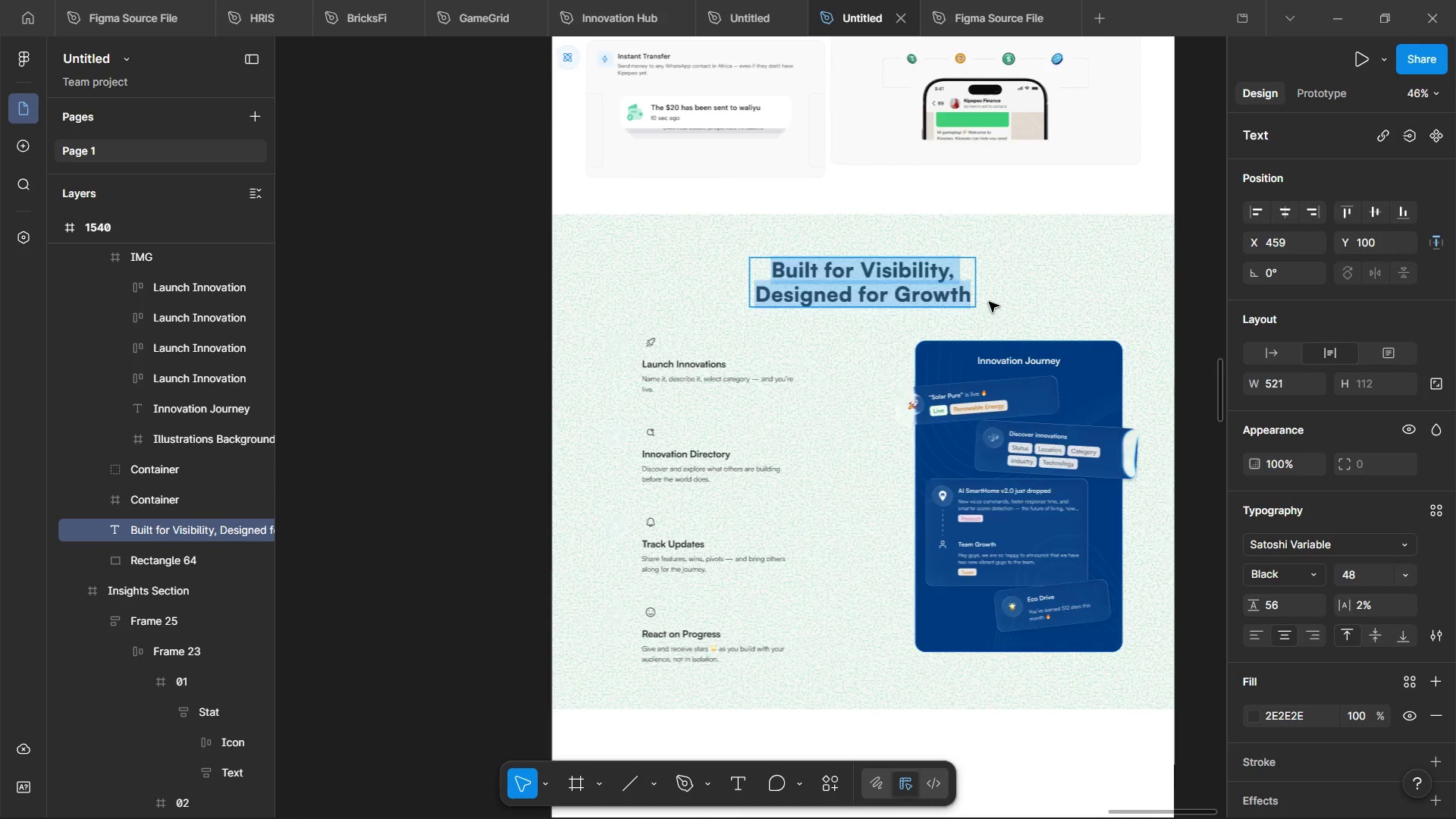 
scroll: coordinate [989, 302], scroll_direction: up, amount: 7.0
 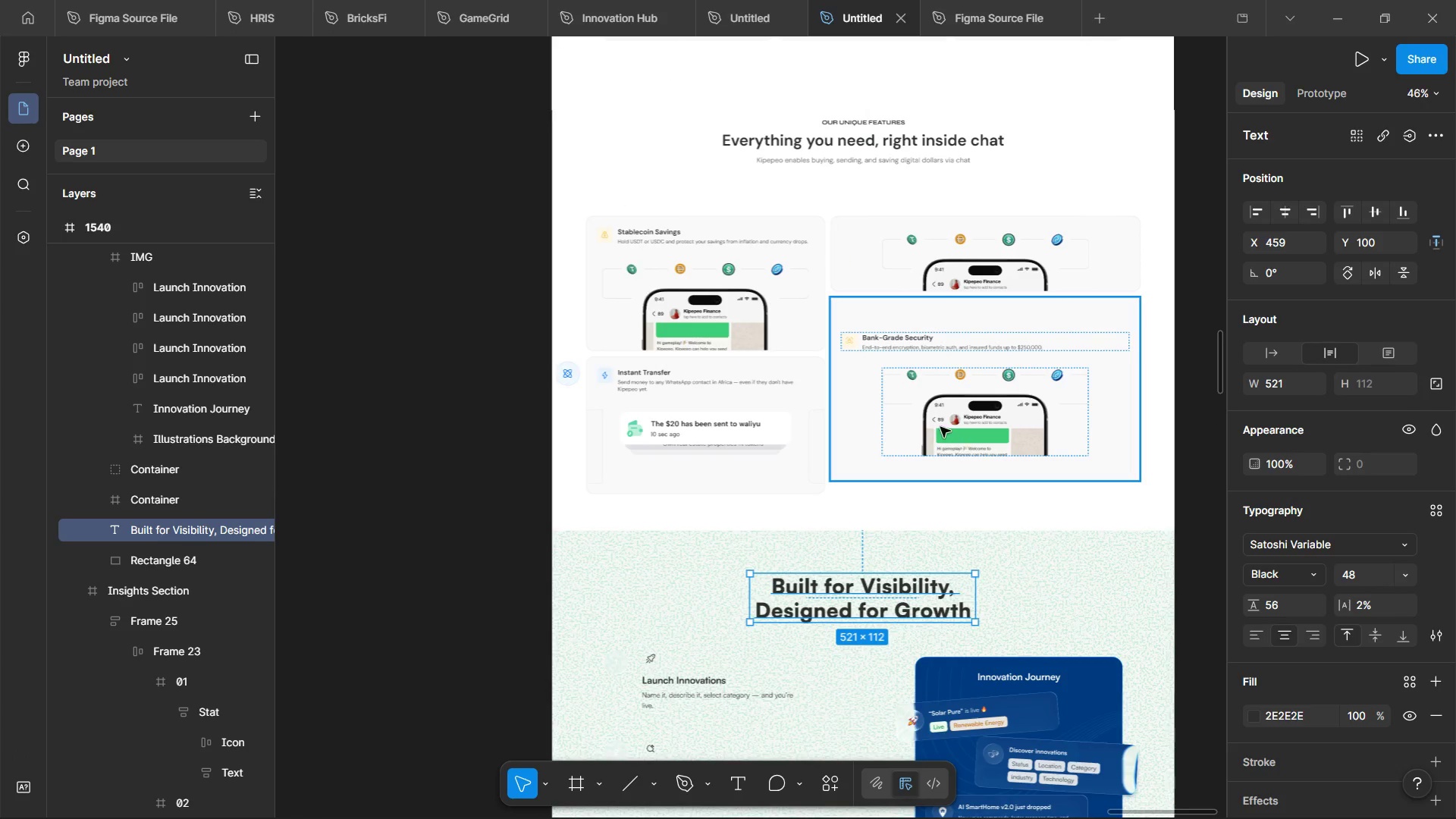 
key(Alt+Tab)
 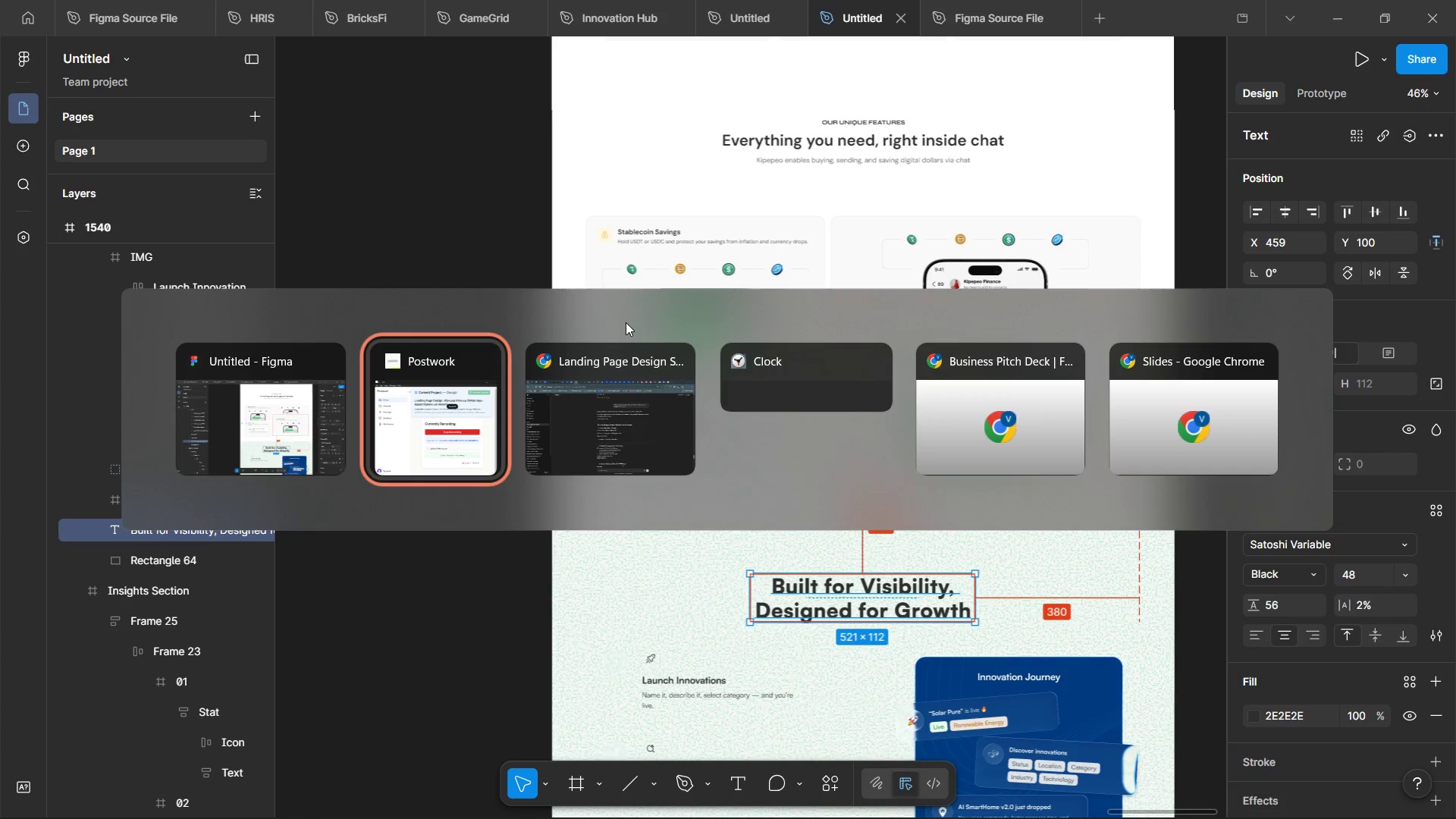 
key(Alt+Tab)
 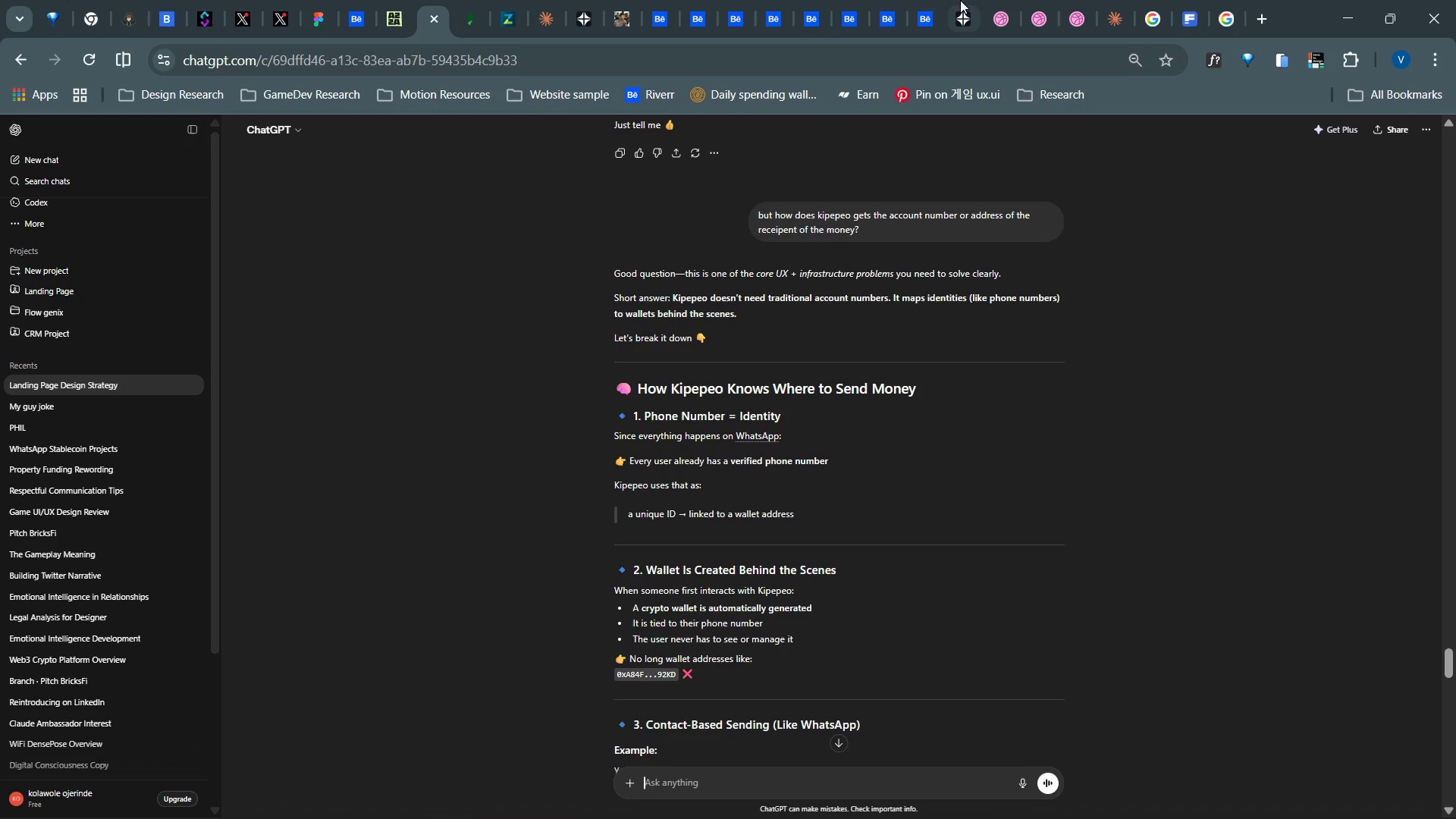 
left_click([962, 0])
 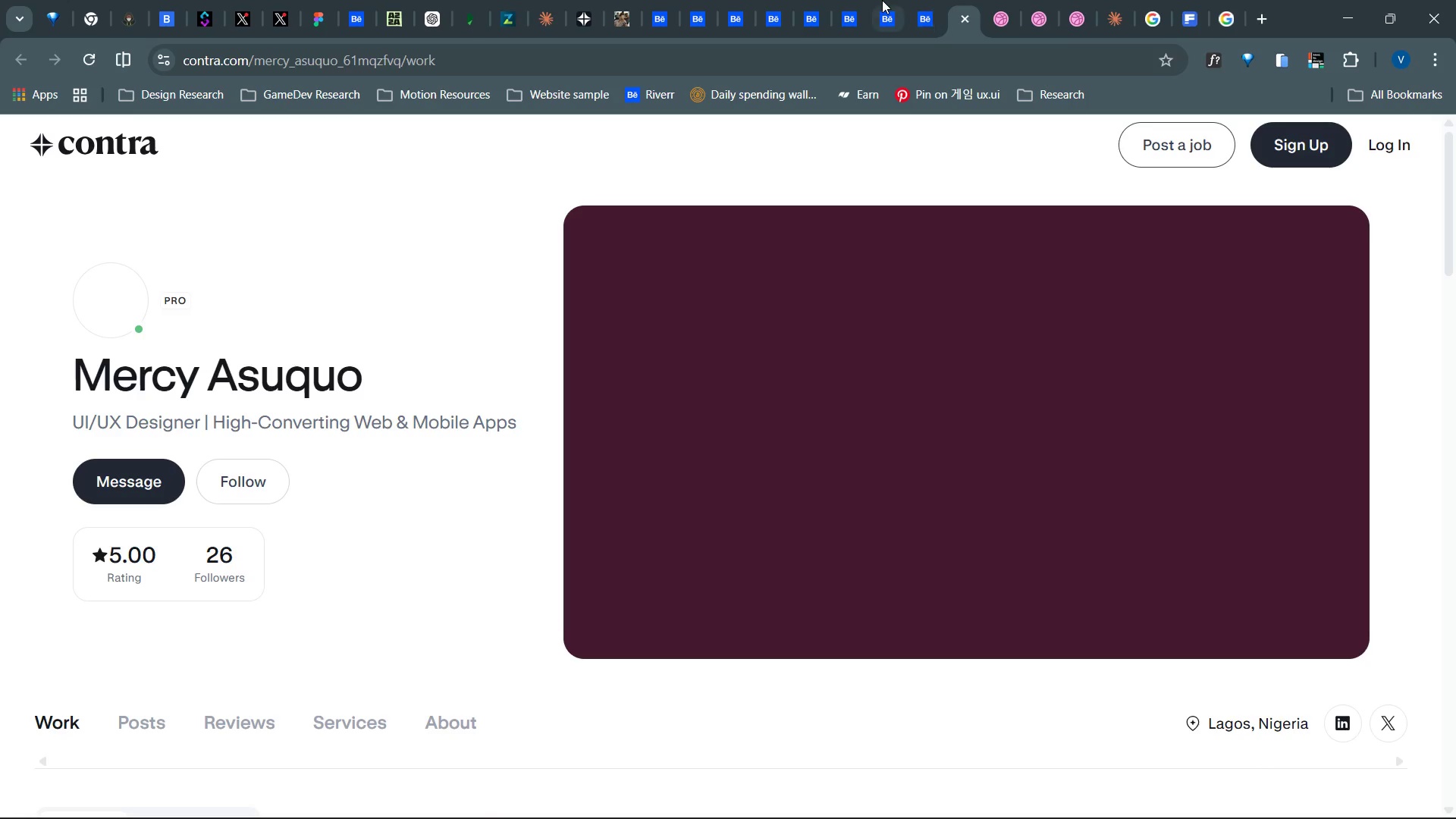 
left_click([882, 0])
 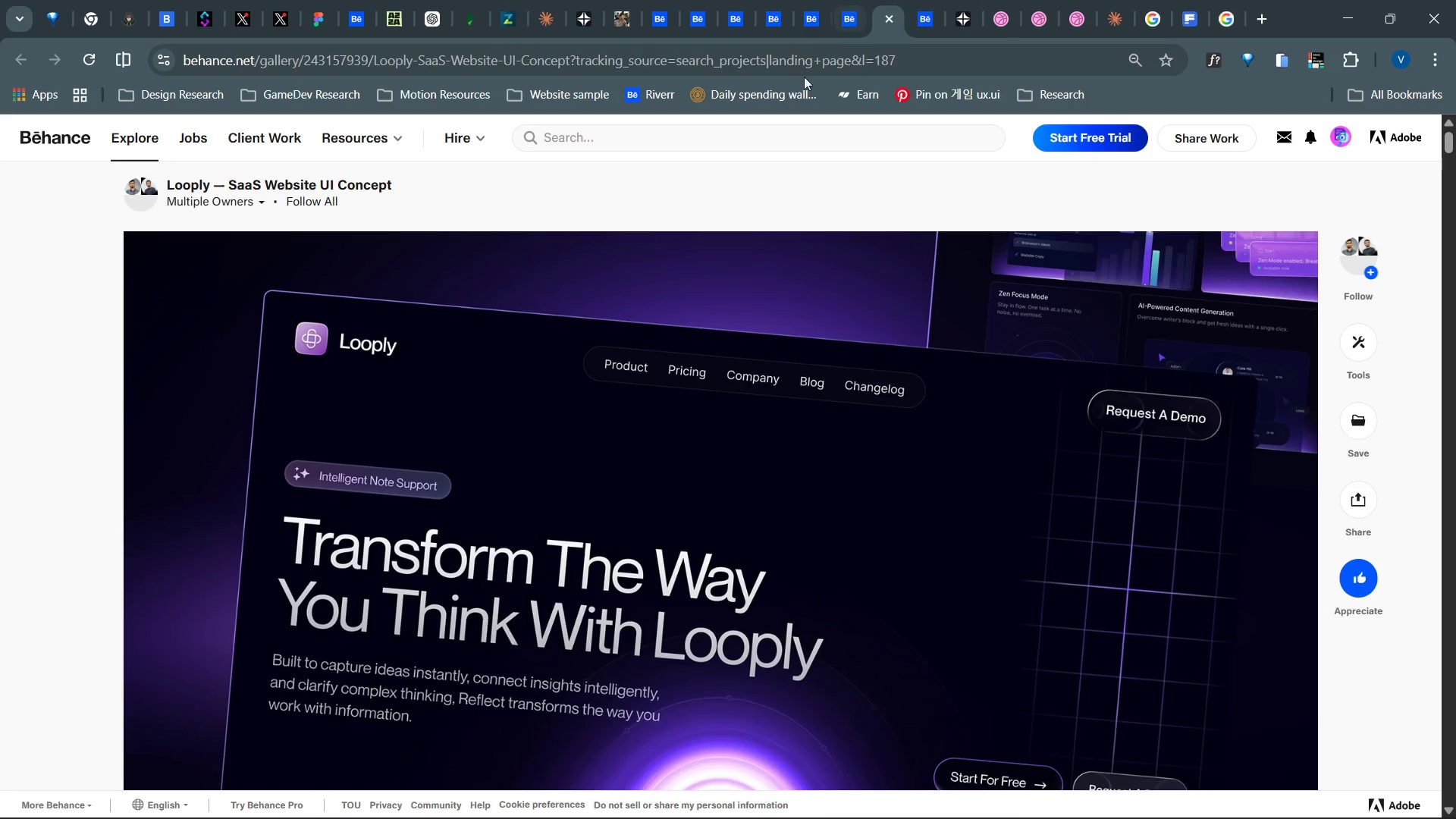 
scroll: coordinate [759, 300], scroll_direction: down, amount: 33.0
 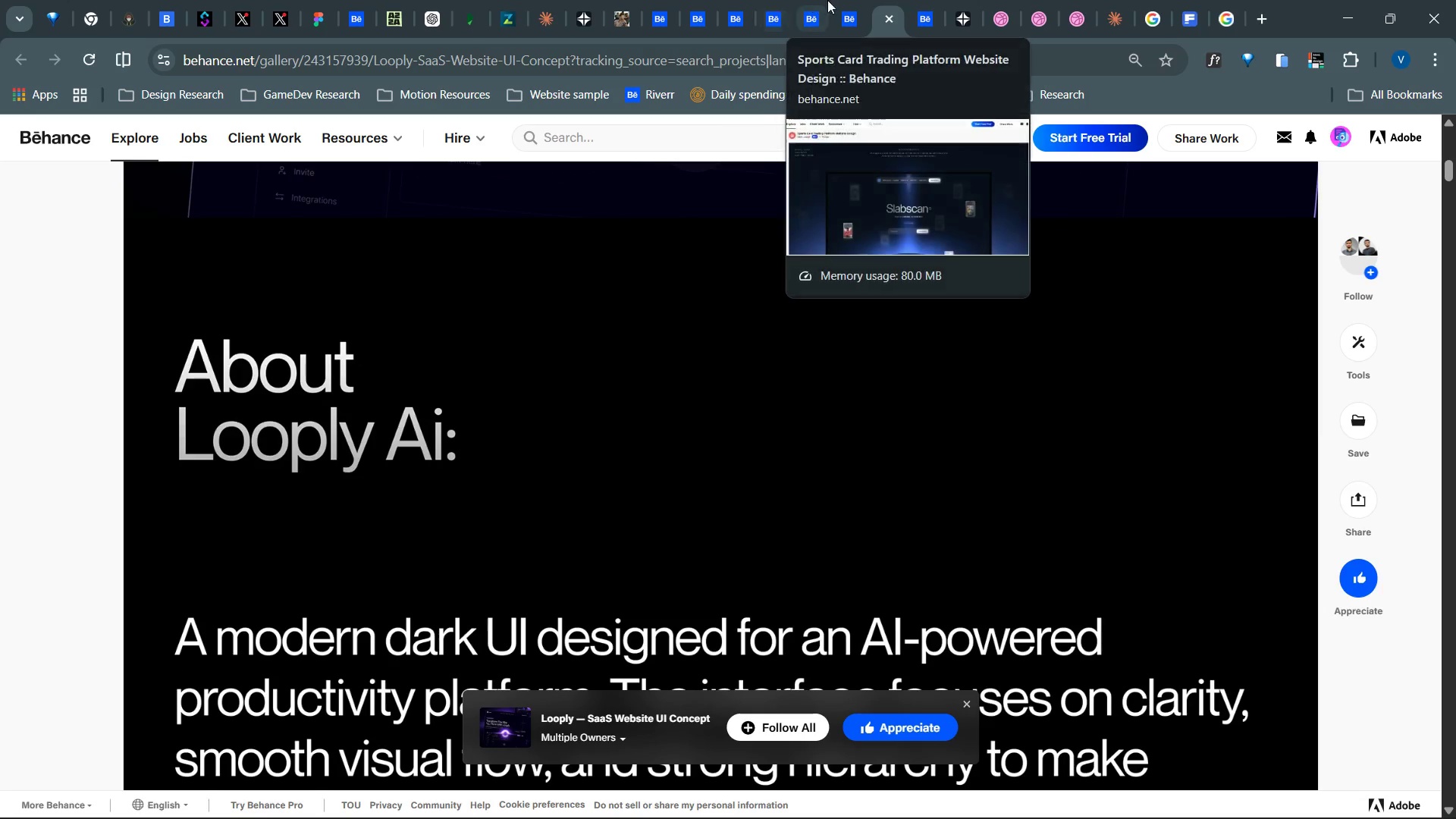 
left_click([834, 0])
 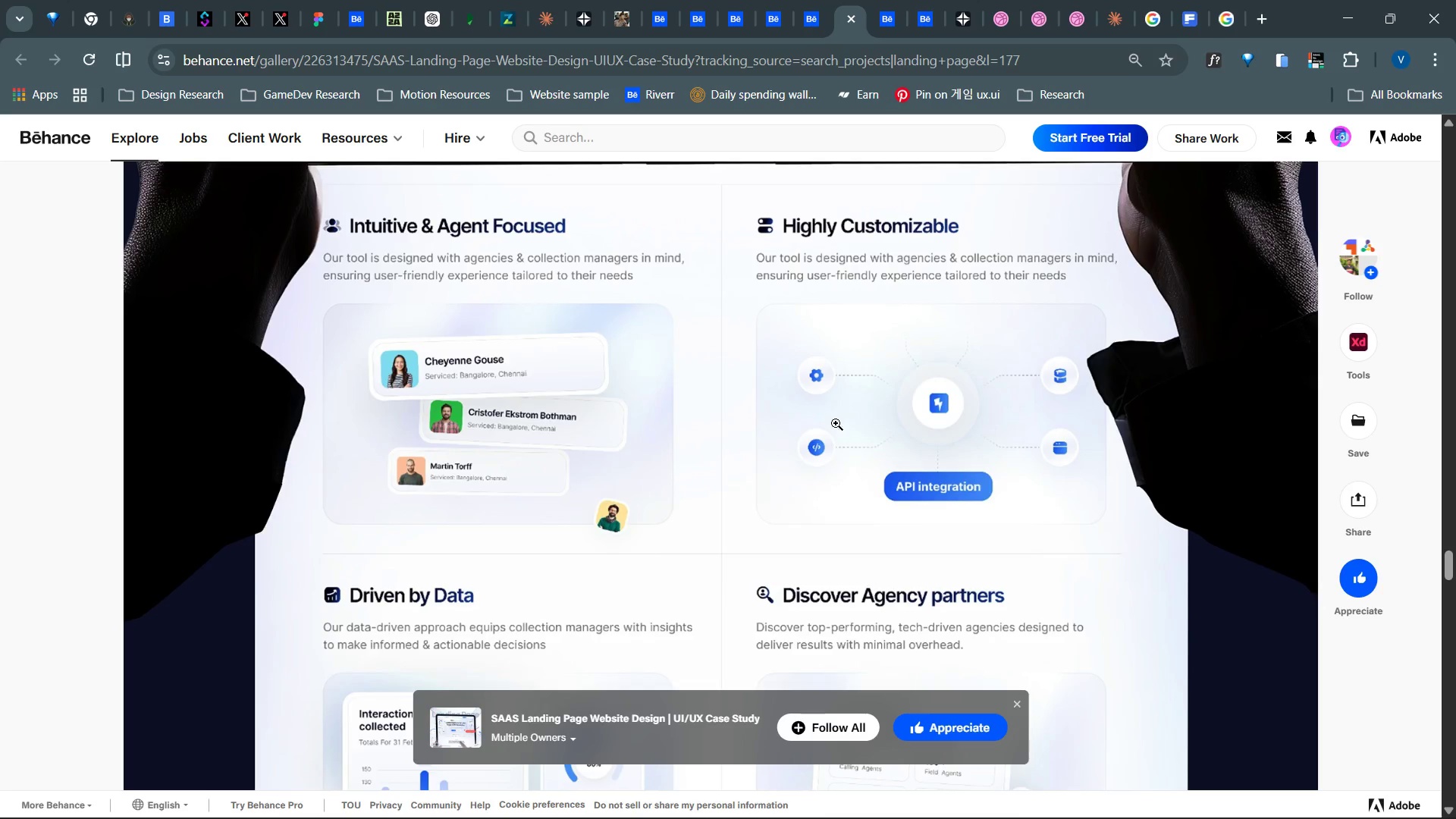 
hold_key(key=AltLeft, duration=1.2)
 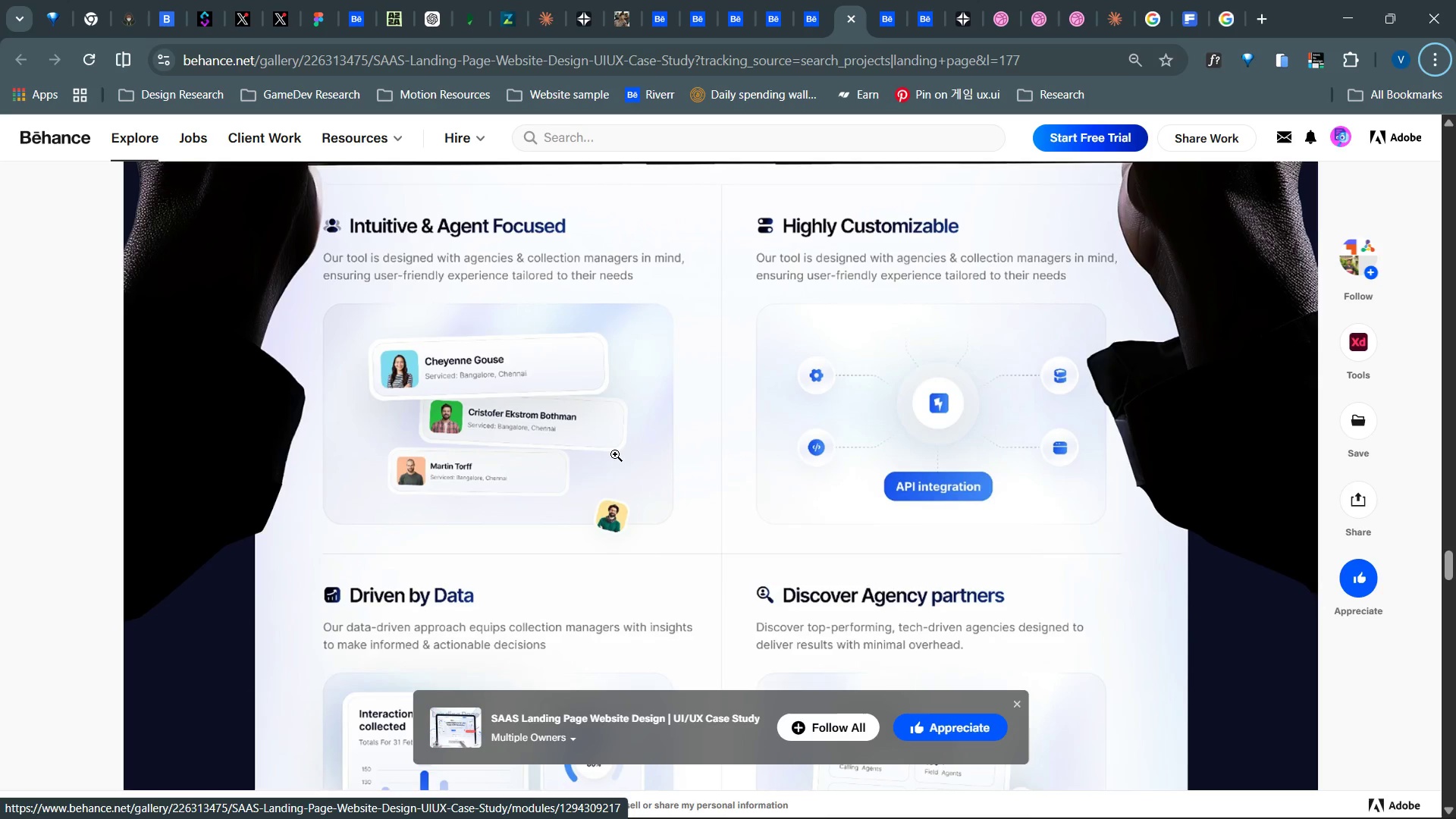 
hold_key(key=AltLeft, duration=0.55)
 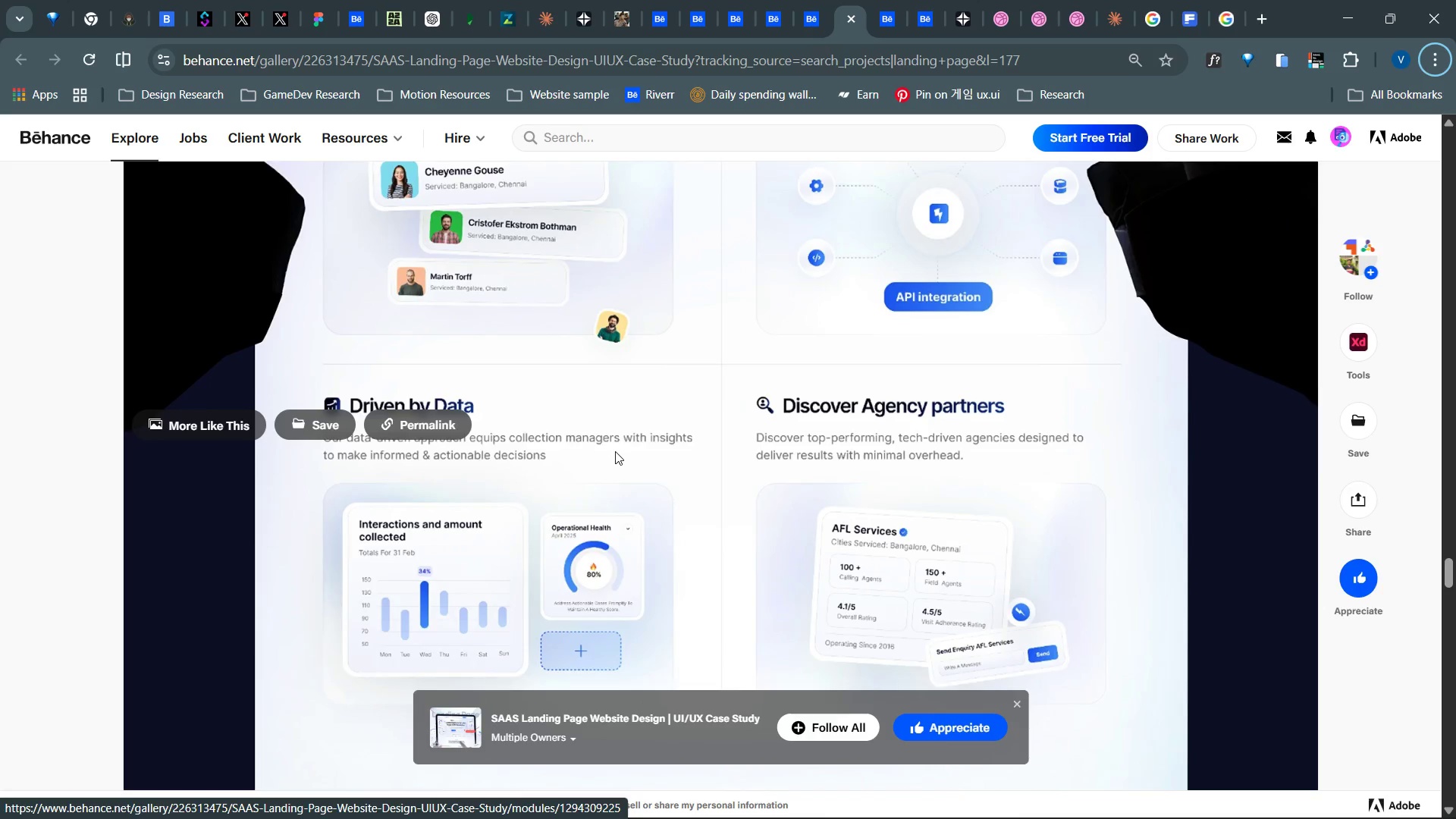 
hold_key(key=AltLeft, duration=2.61)
scroll: coordinate [615, 451], scroll_direction: down, amount: 9.0
 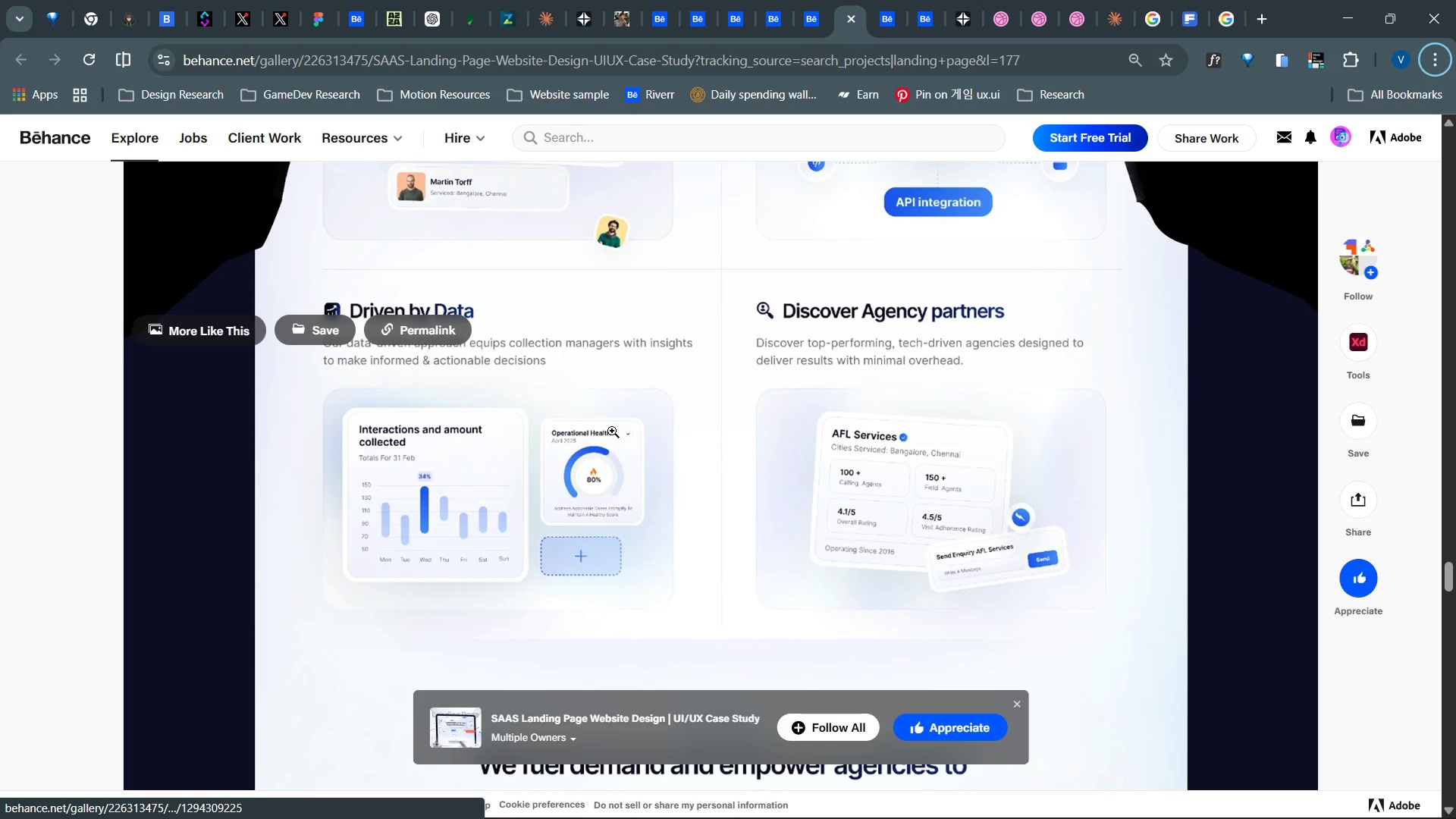 
key(Alt+Tab)
 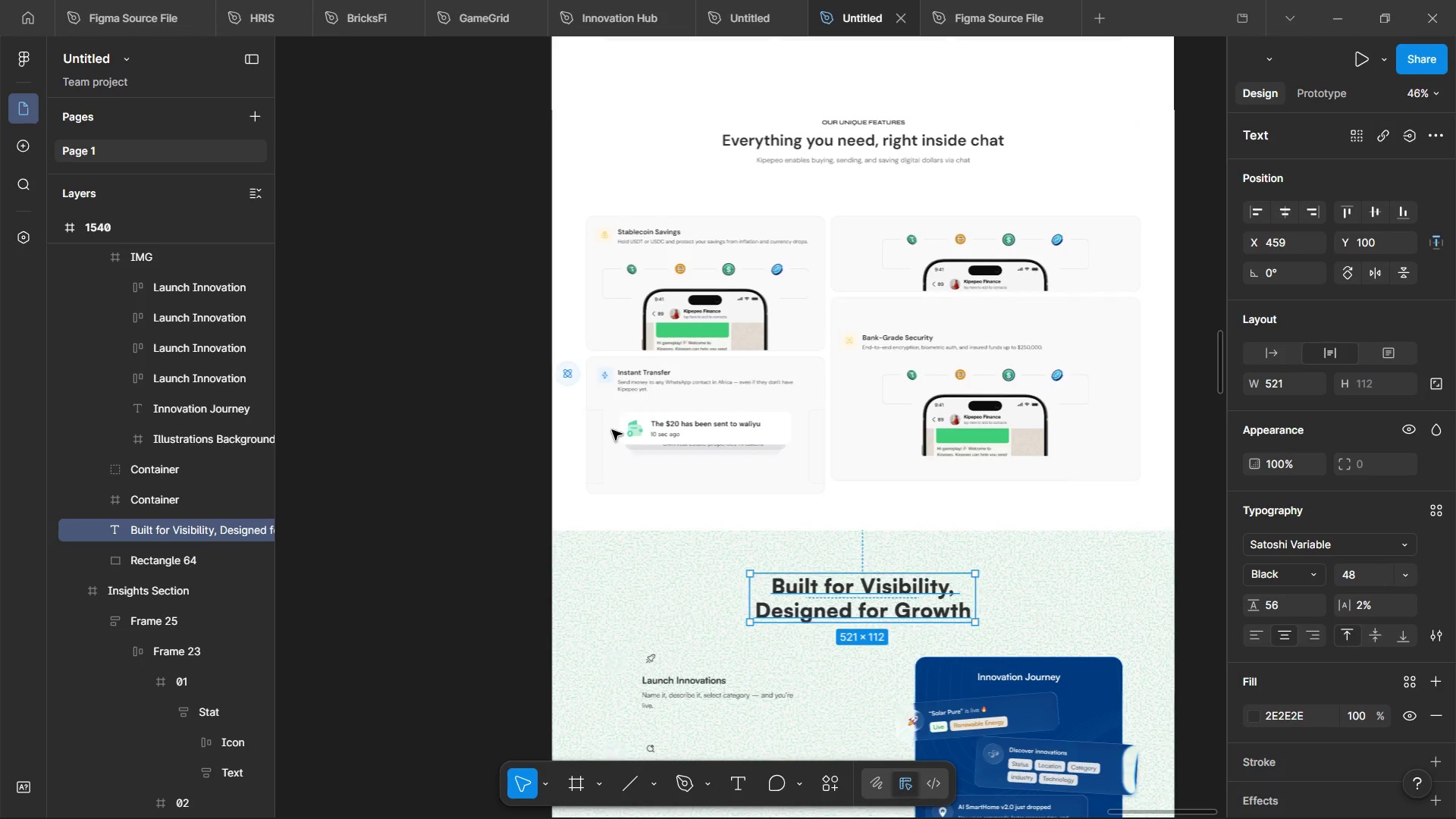 
scroll: coordinate [612, 430], scroll_direction: up, amount: 9.0
 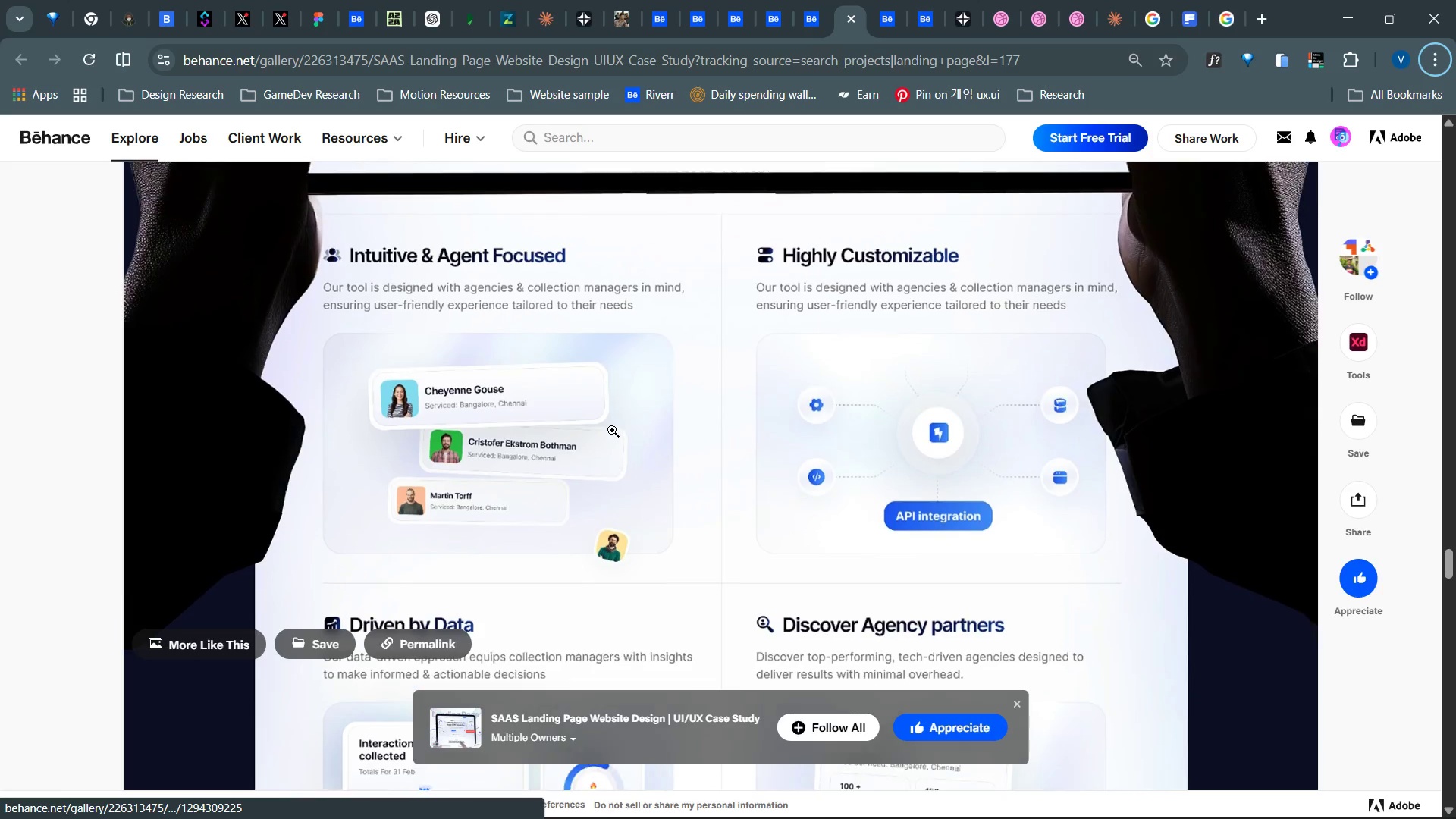 
scroll: coordinate [612, 430], scroll_direction: down, amount: 3.0
 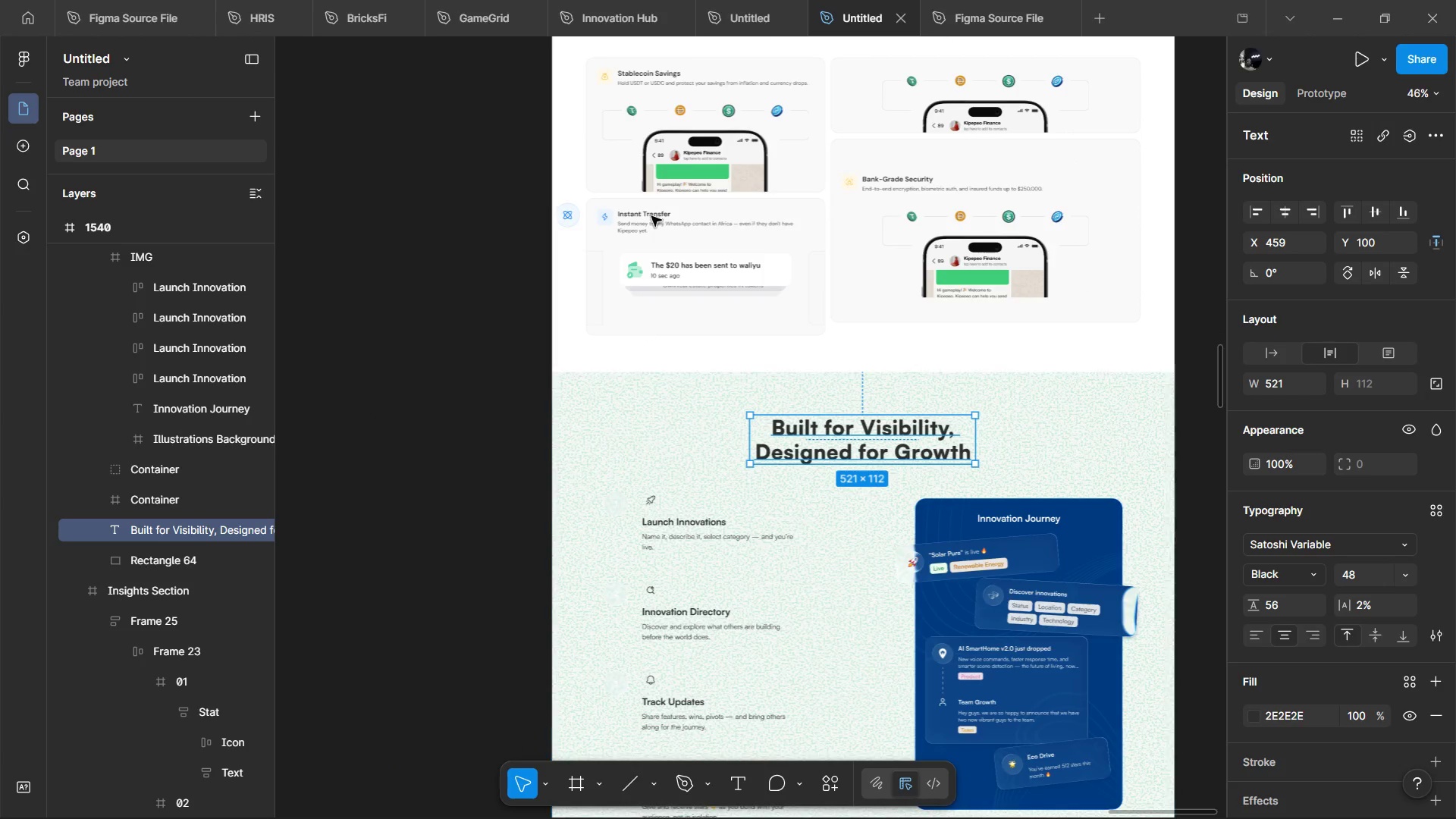 
hold_key(key=ControlLeft, duration=1.52)
left_click([711, 111])
 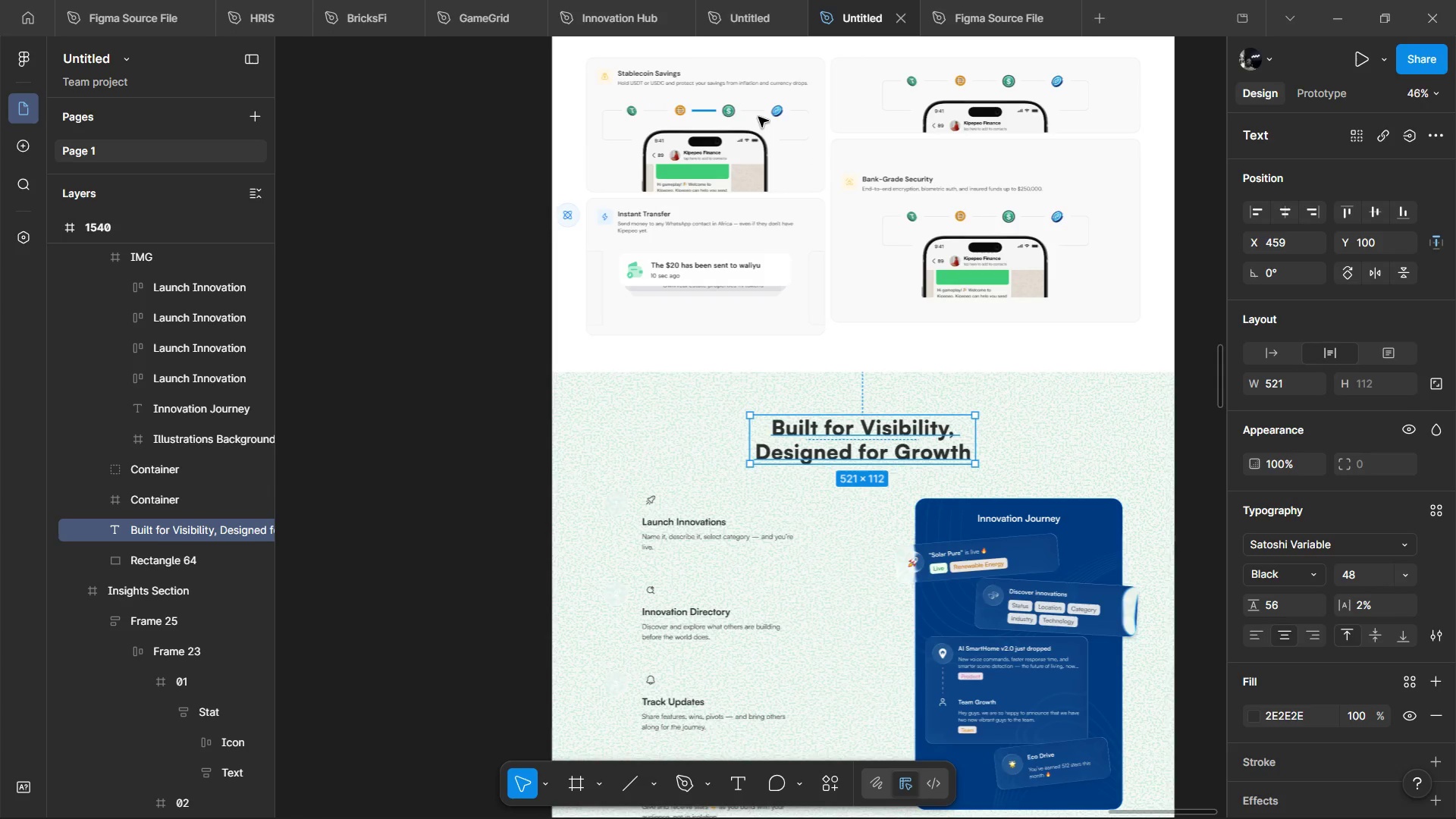 
hold_key(key=ControlLeft, duration=7.14)
hold_key(key=ShiftLeft, duration=1.5)
left_click([758, 105])
 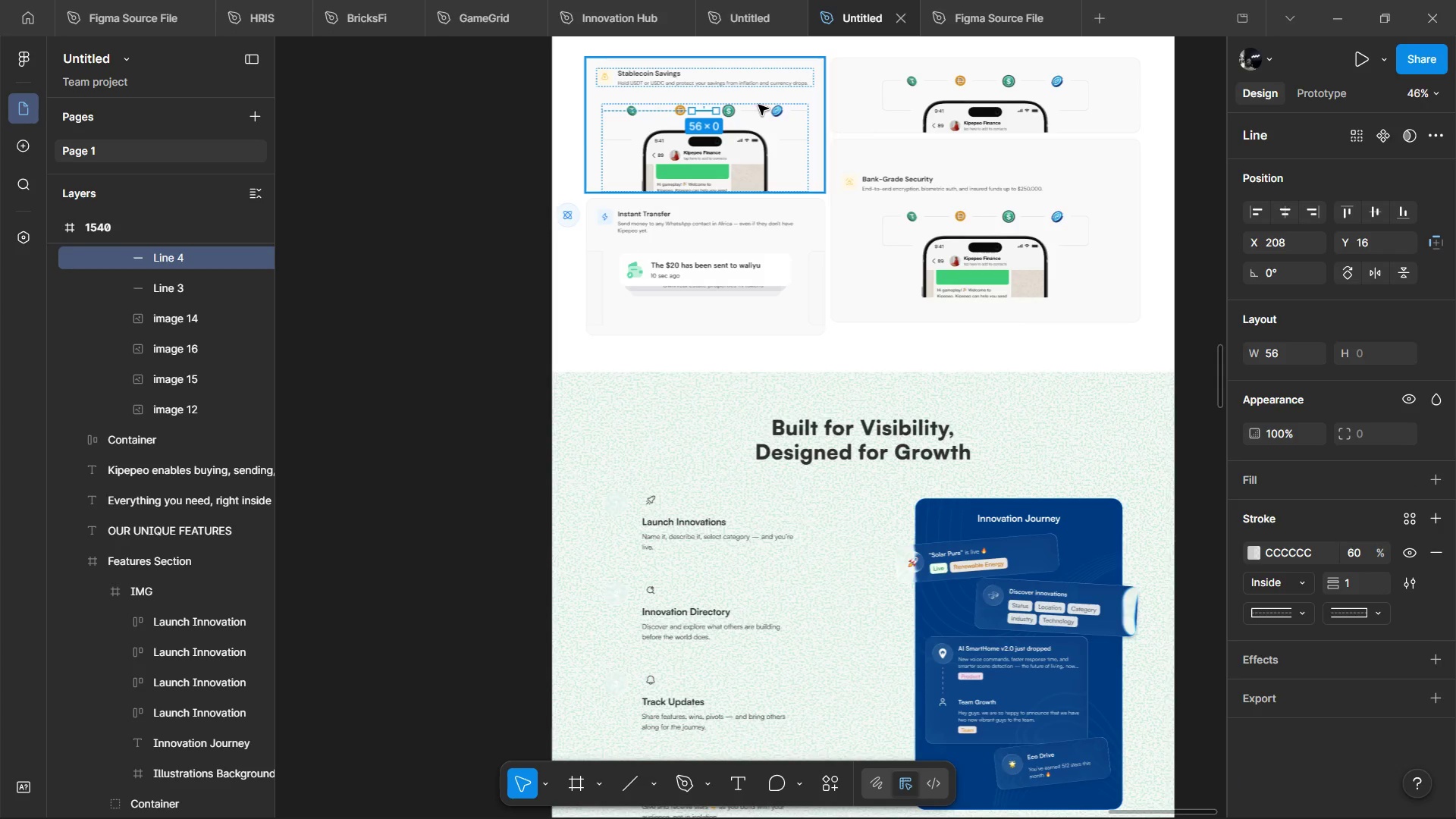 
hold_key(key=ShiftLeft, duration=1.52)
left_click([793, 108])
 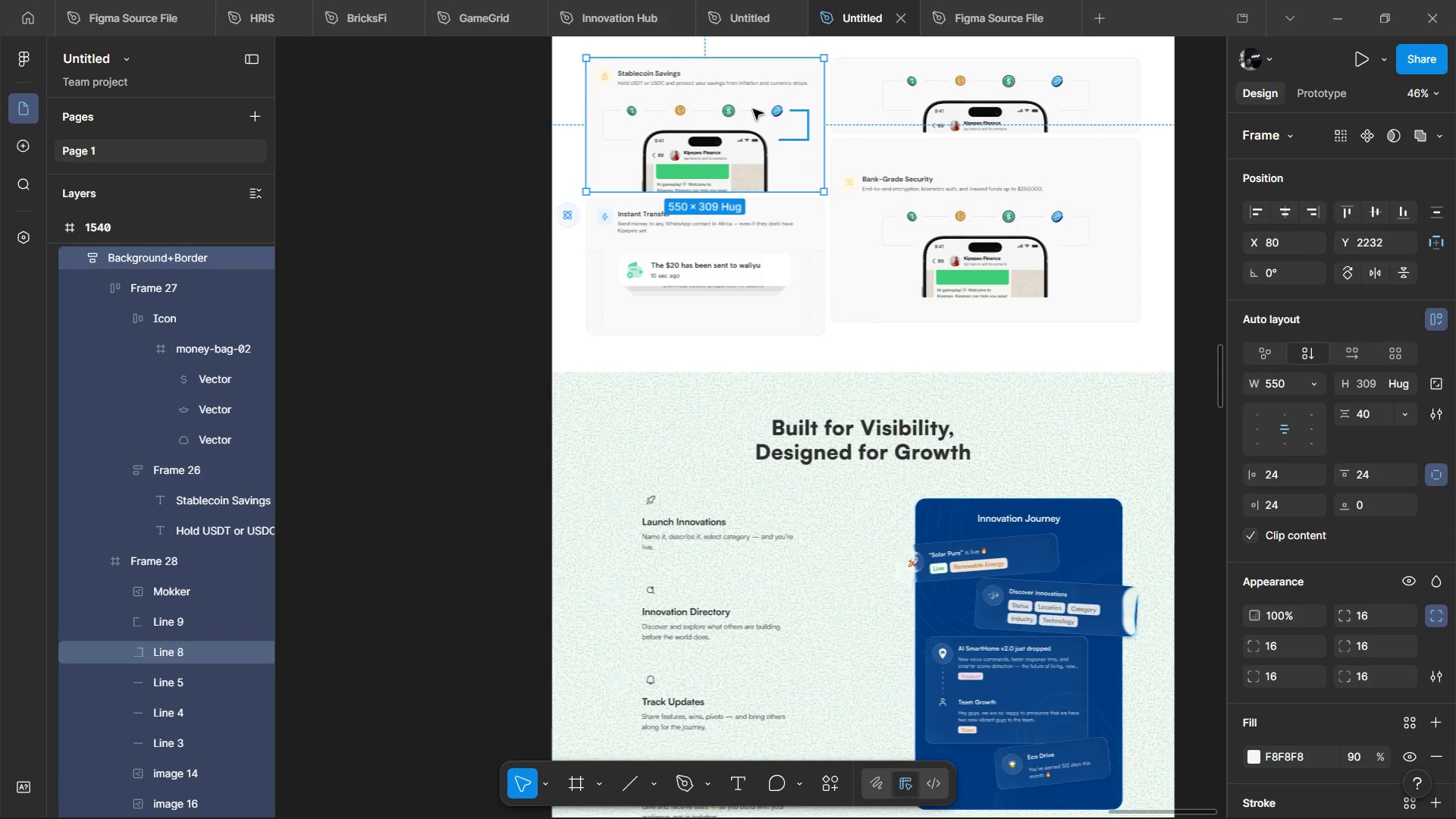 
hold_key(key=ShiftLeft, duration=1.5)
left_click([753, 109])
 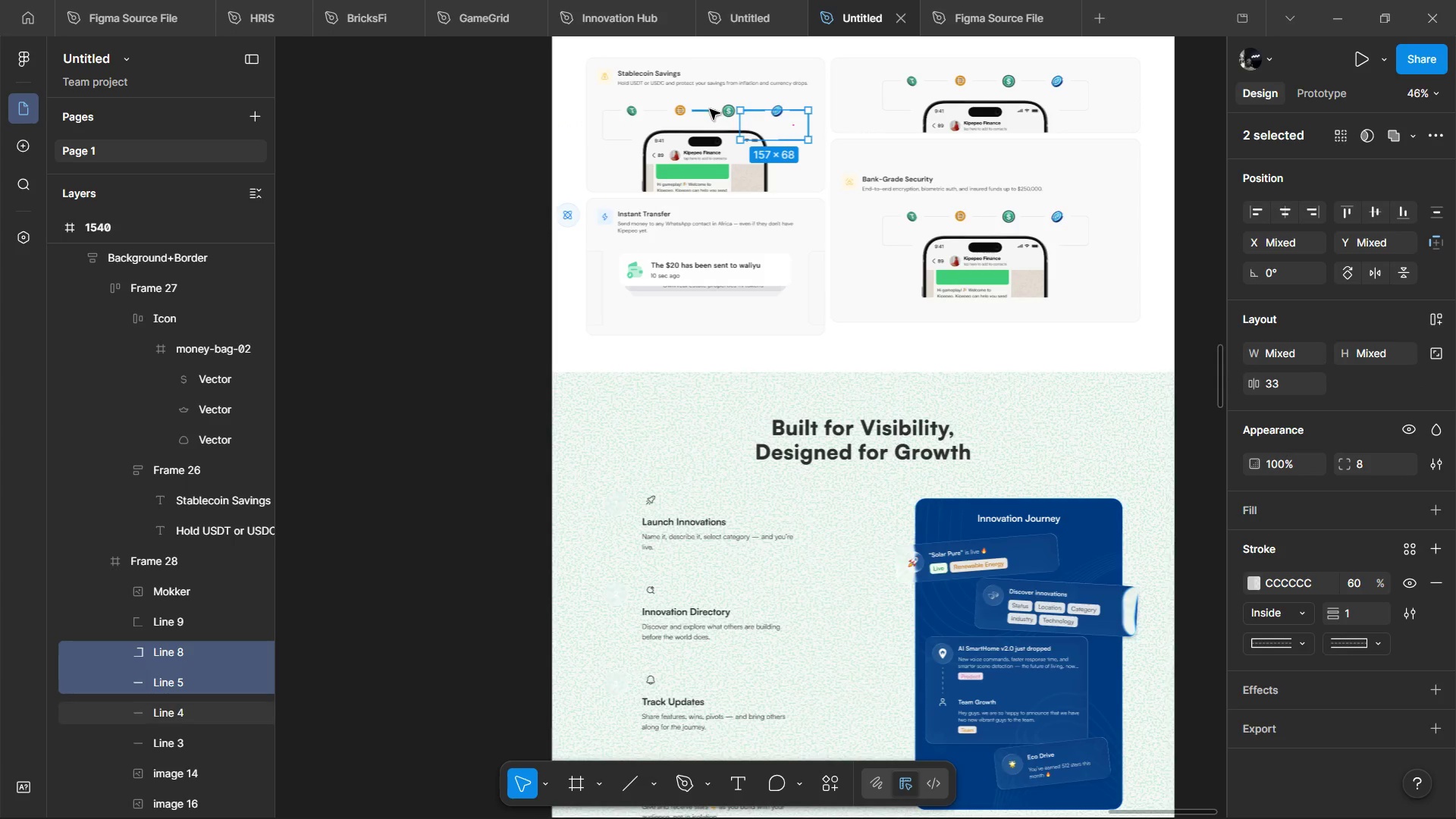 
left_click([710, 109])
 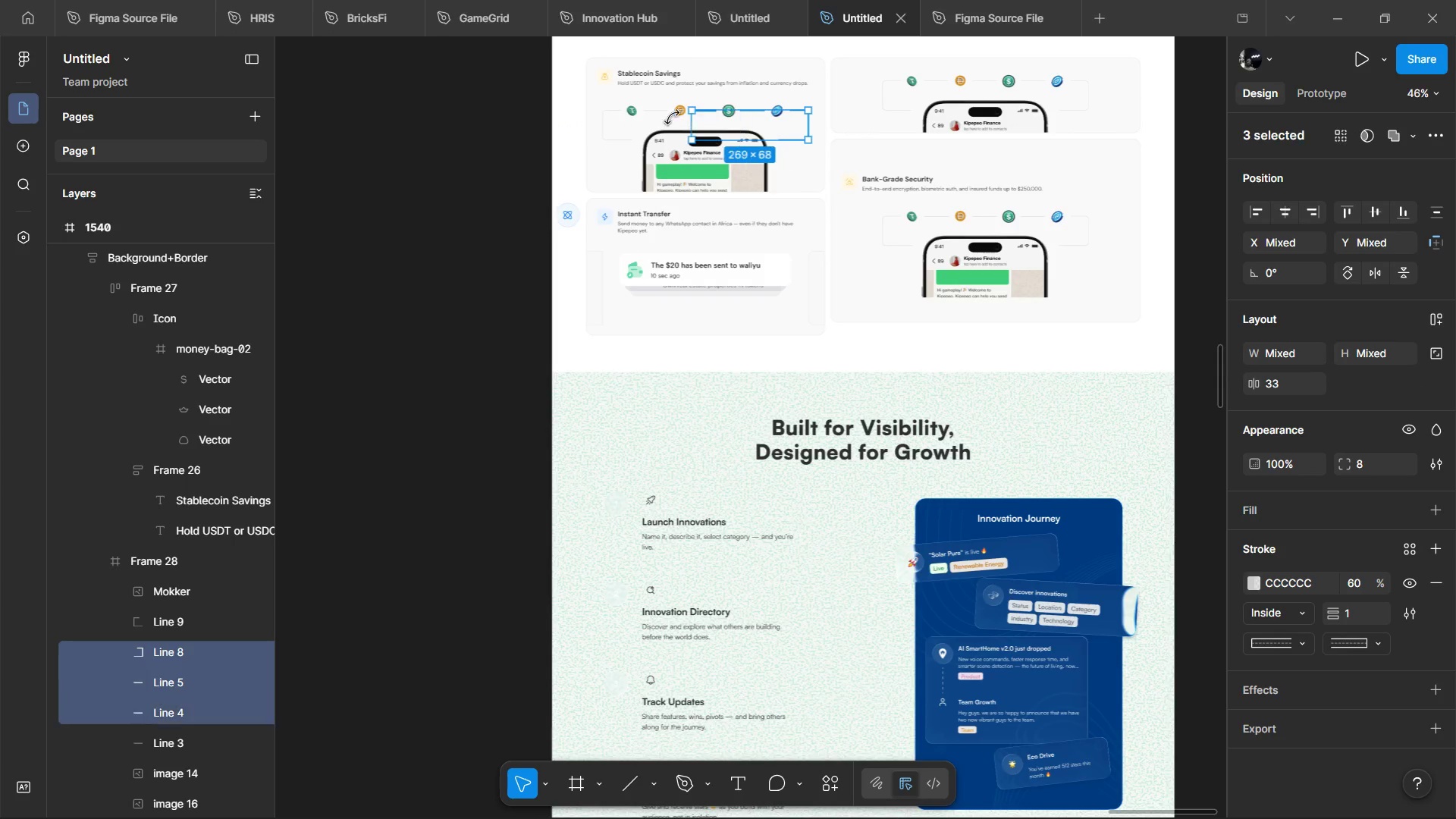 
hold_key(key=ShiftLeft, duration=1.51)
left_click([659, 111])
 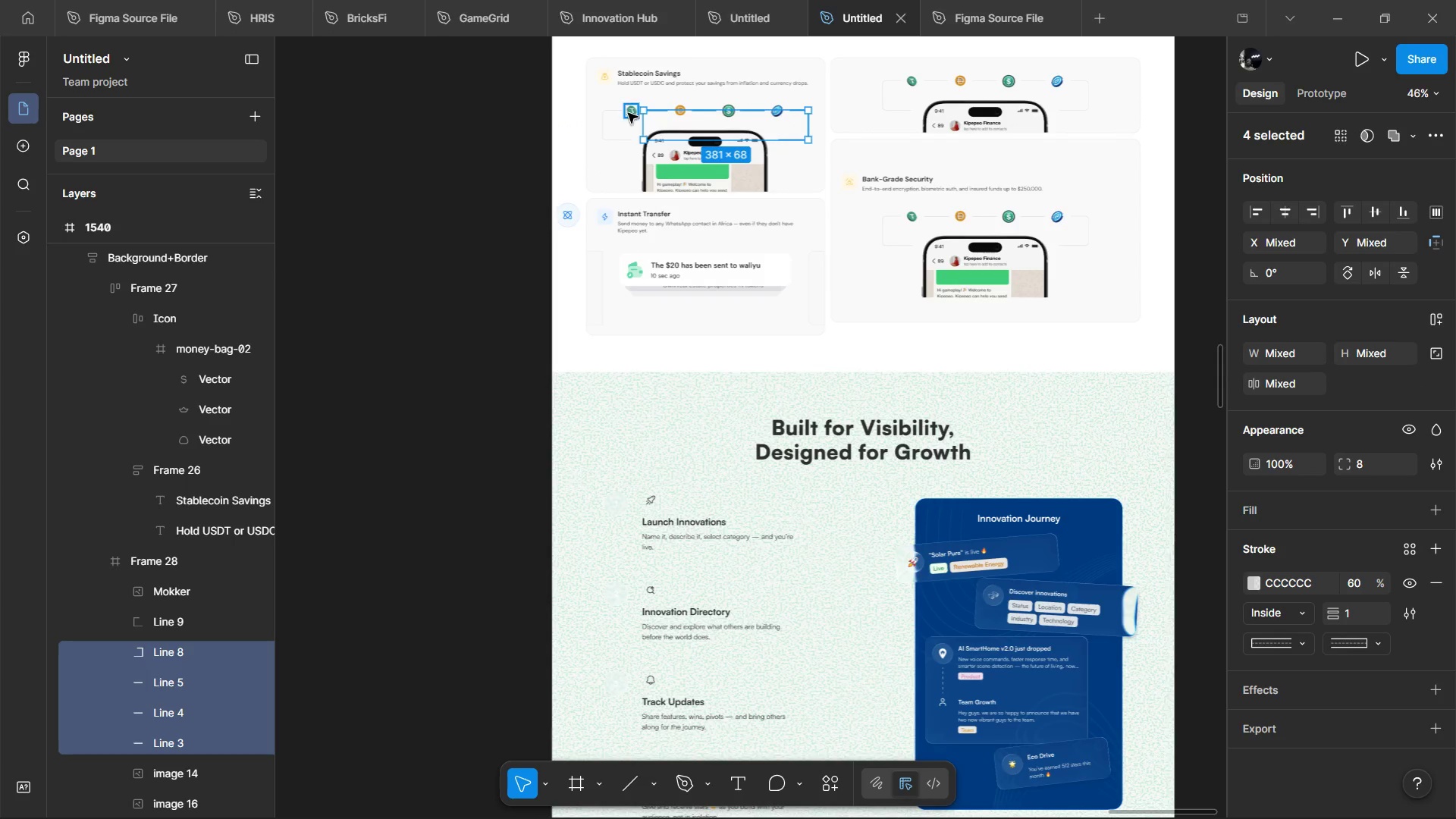 
hold_key(key=ShiftLeft, duration=0.92)
left_click([606, 112])
 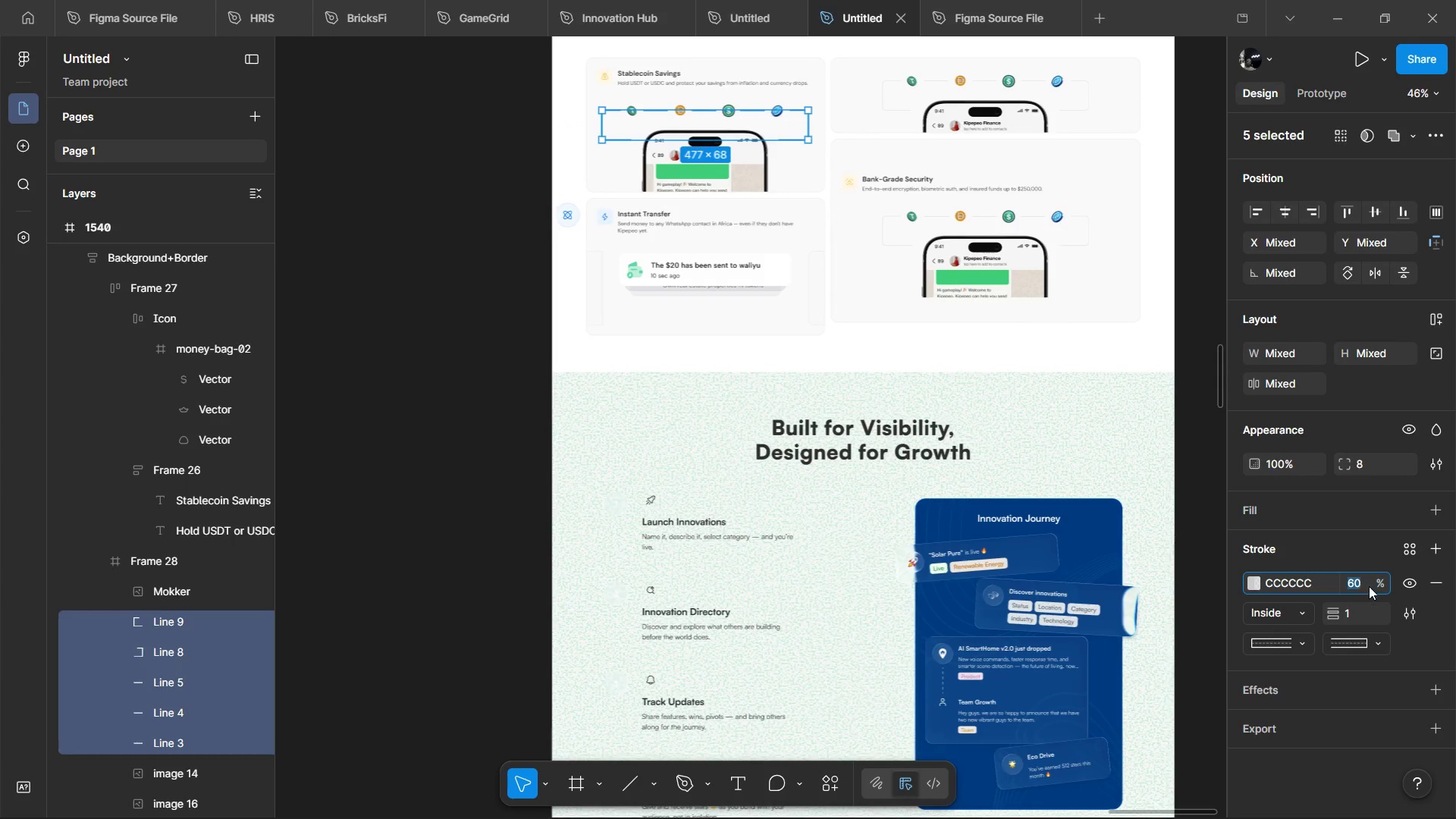 
type(80)
 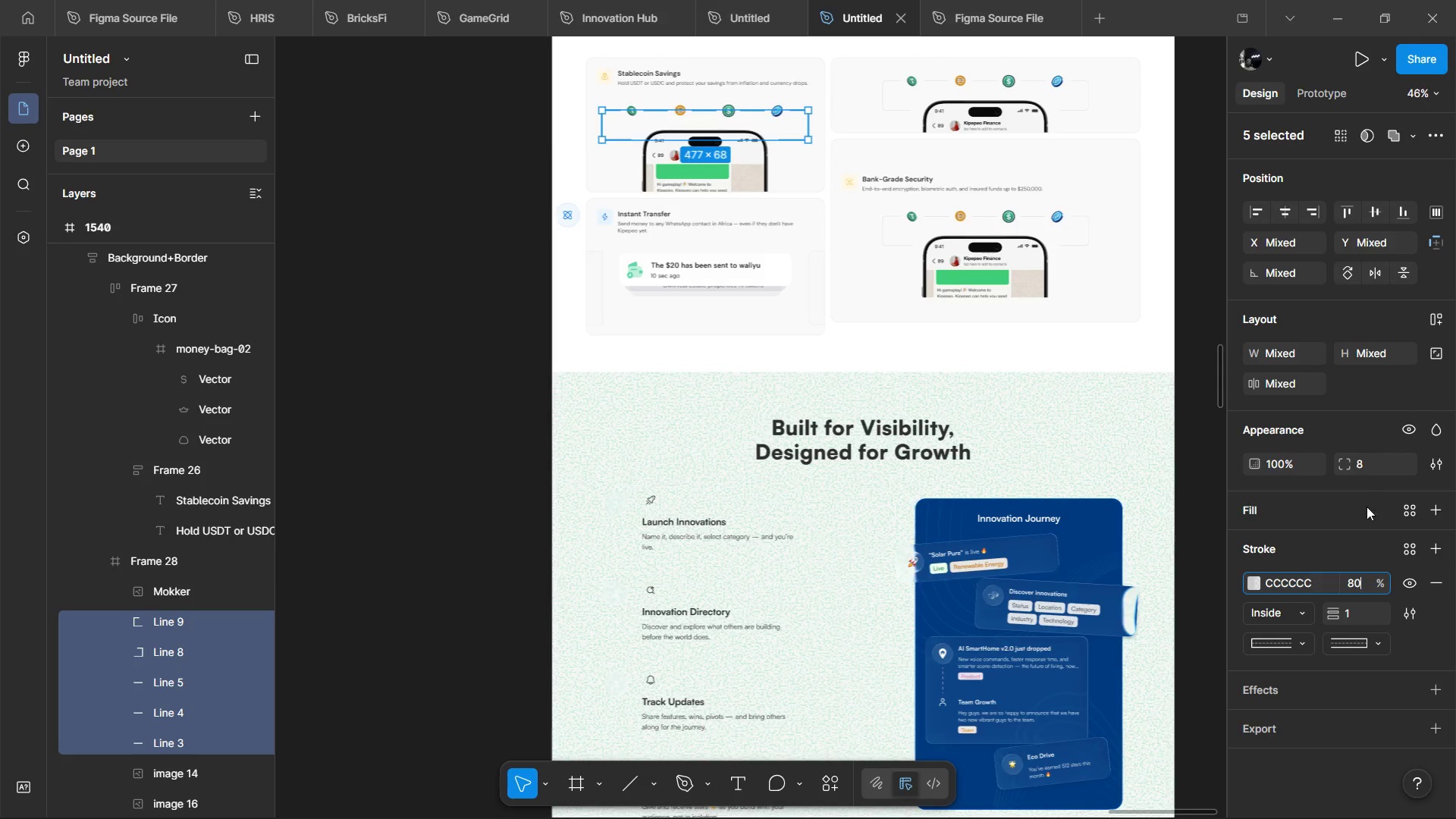 
key(Enter)
 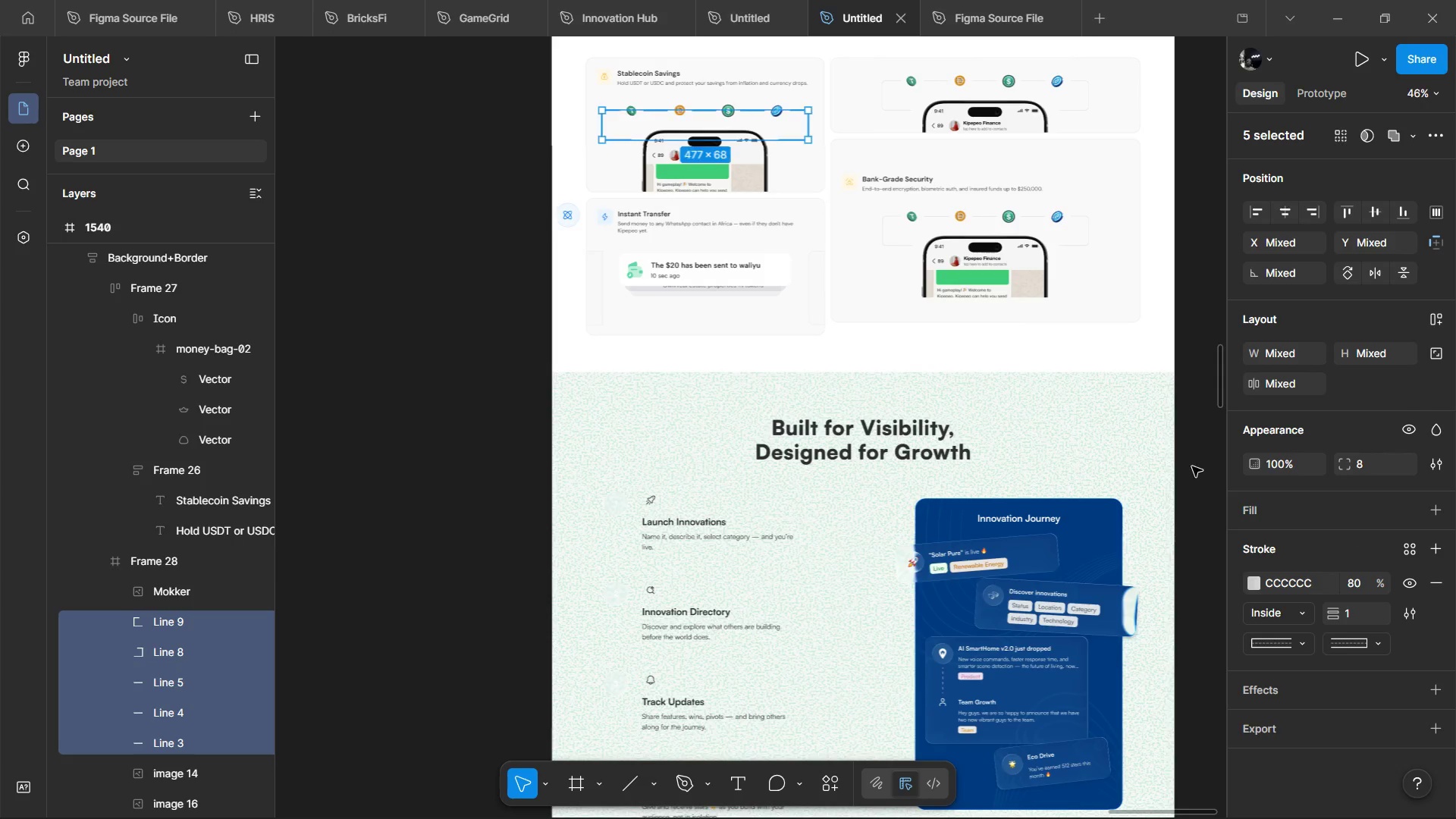 
scroll: coordinate [937, 488], scroll_direction: down, amount: 3.0
 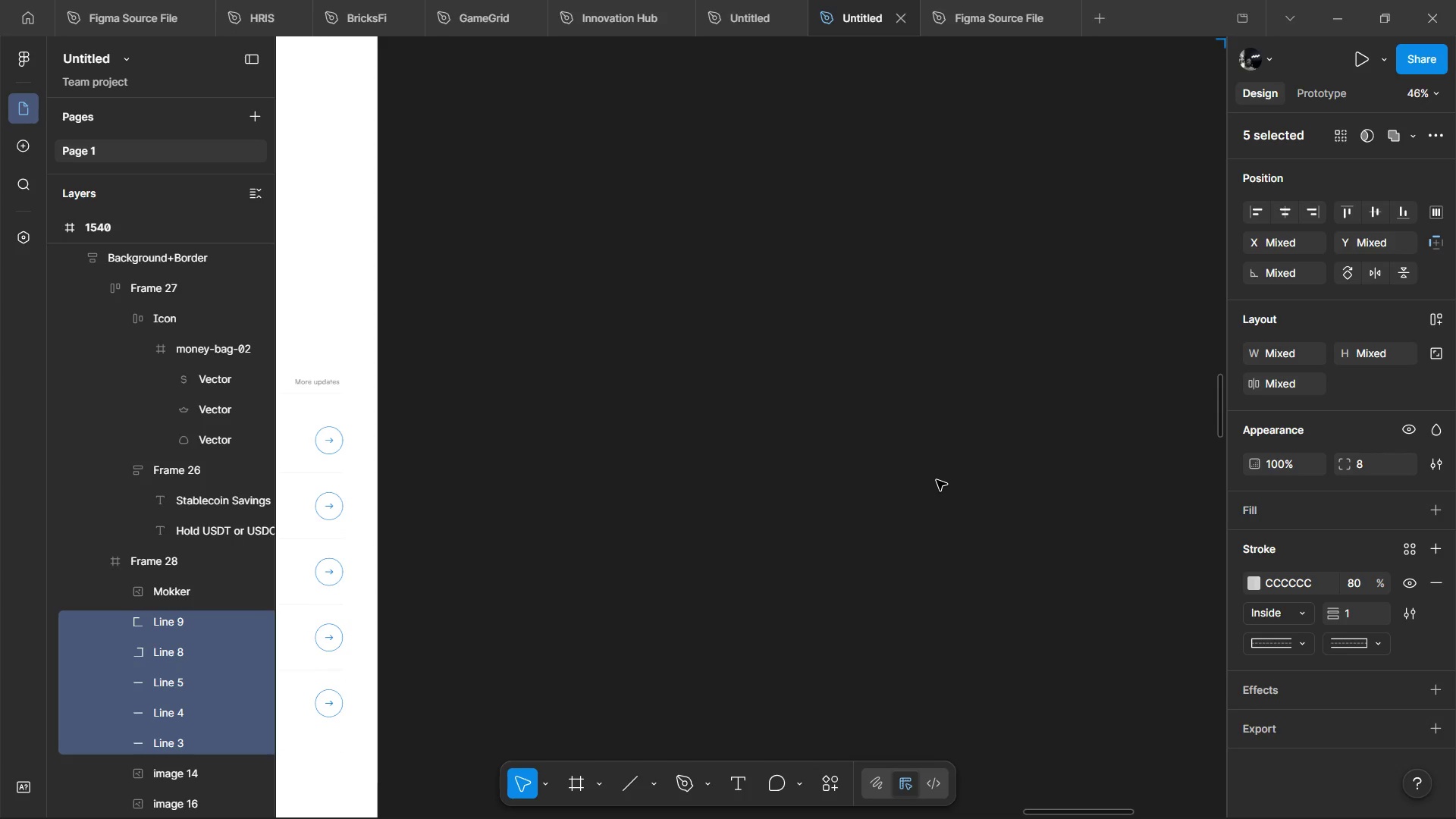 
key(Alt+AltLeft)
 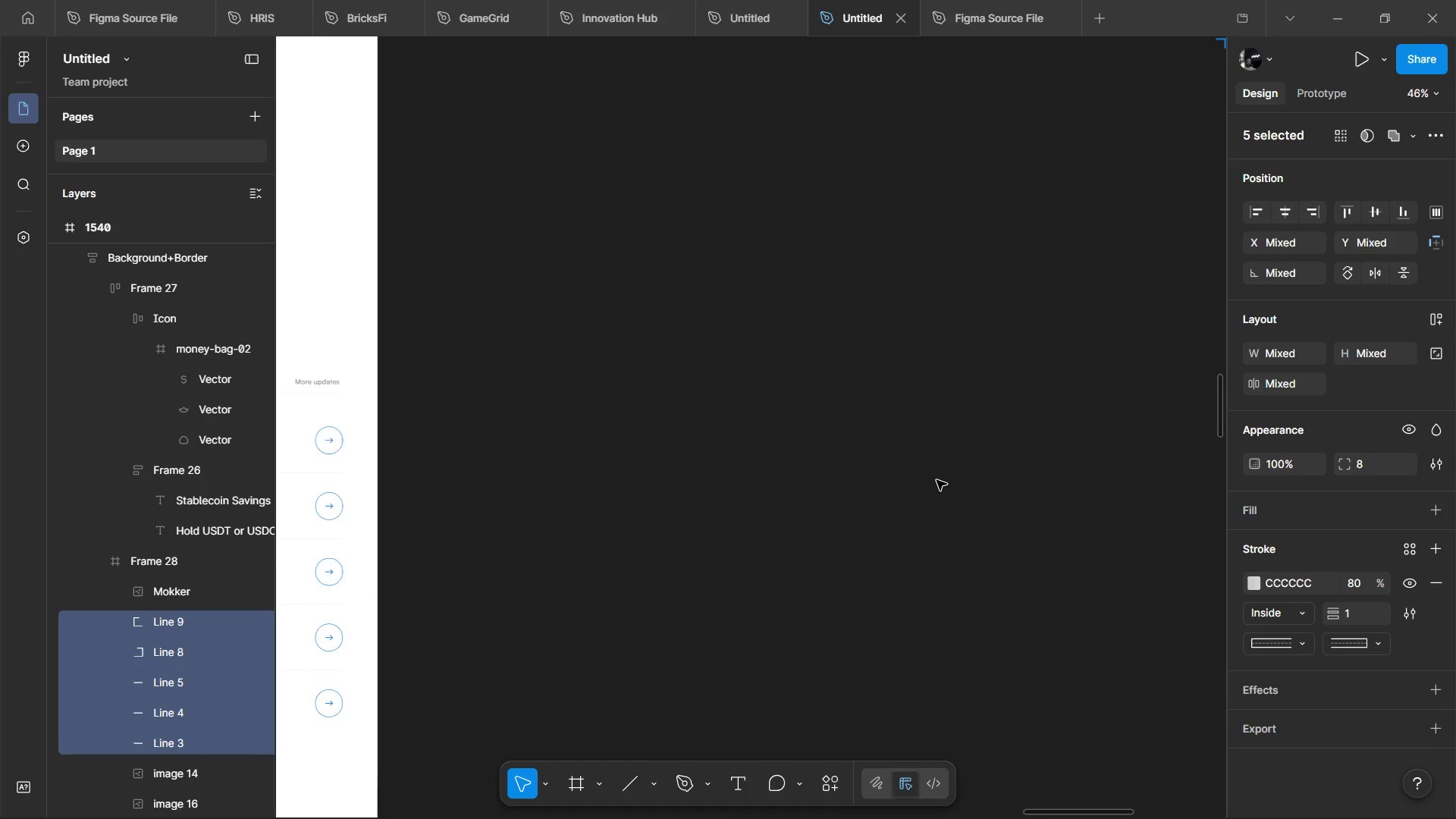 
hold_key(key=ControlLeft, duration=0.44)
scroll: coordinate [937, 480], scroll_direction: down, amount: 5.0
 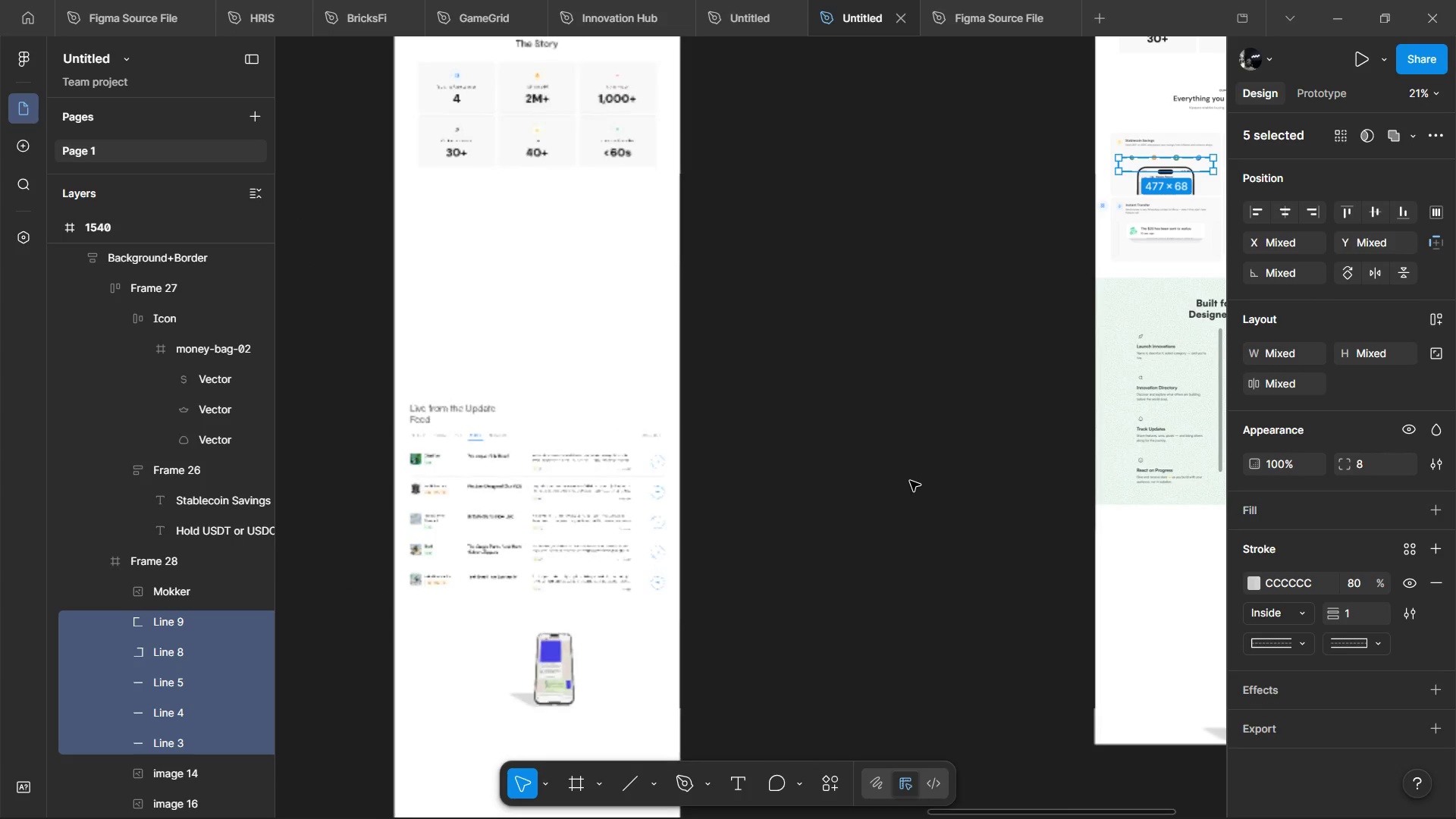 
hold_key(key=ShiftLeft, duration=0.42)
scroll: coordinate [910, 481], scroll_direction: down, amount: 5.0
 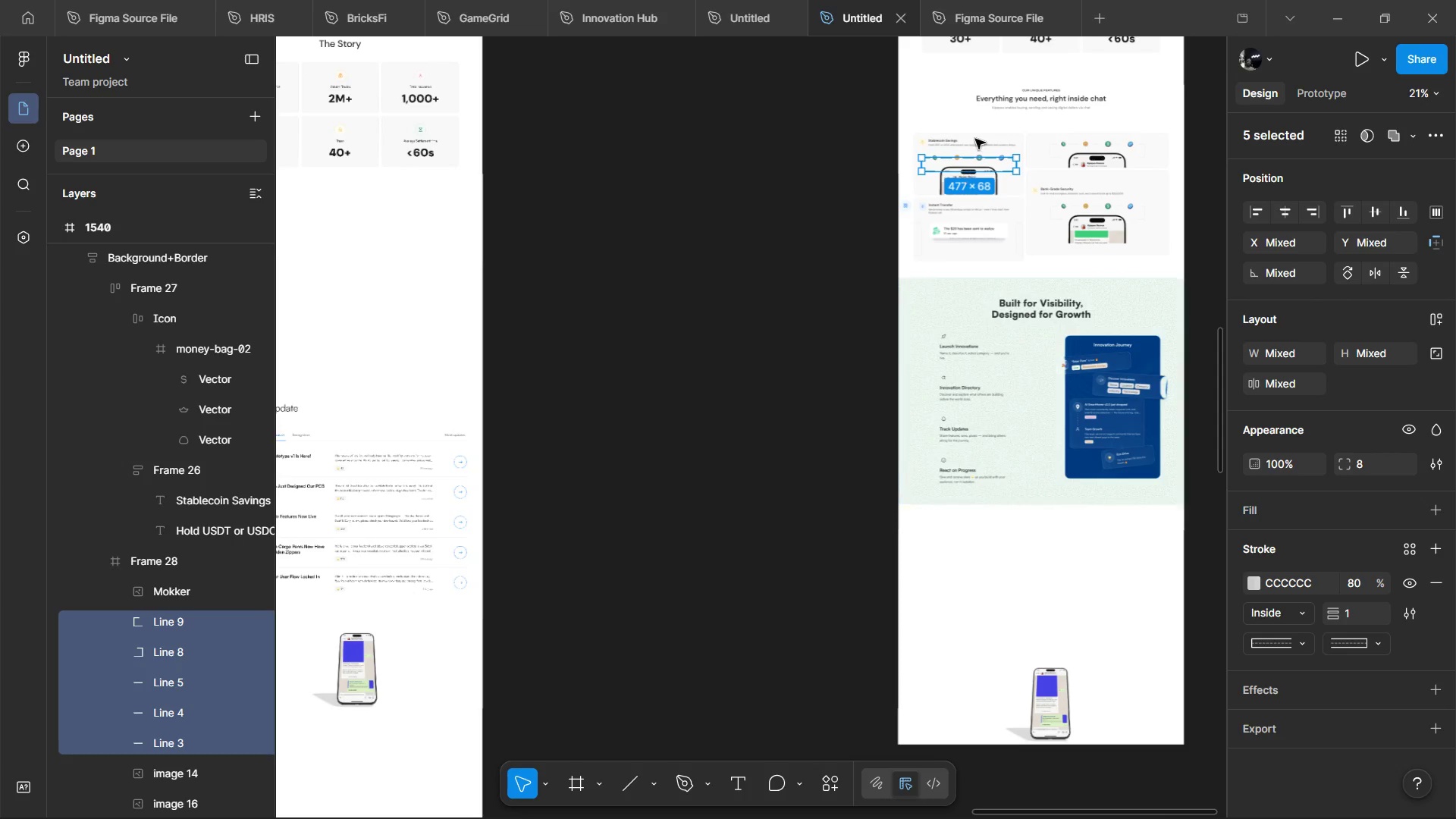 
key(Control+ControlLeft)
 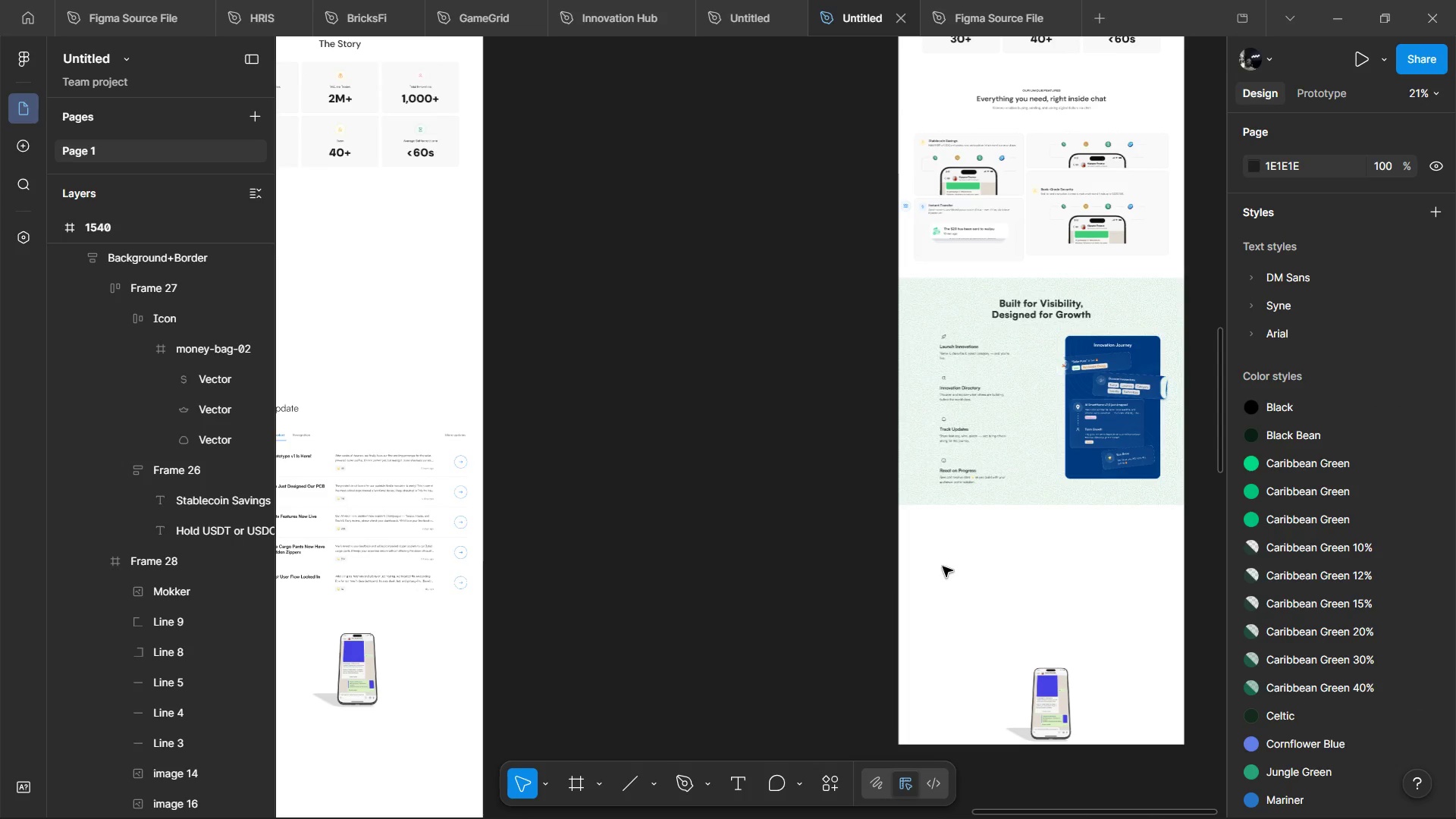 
key(L)
 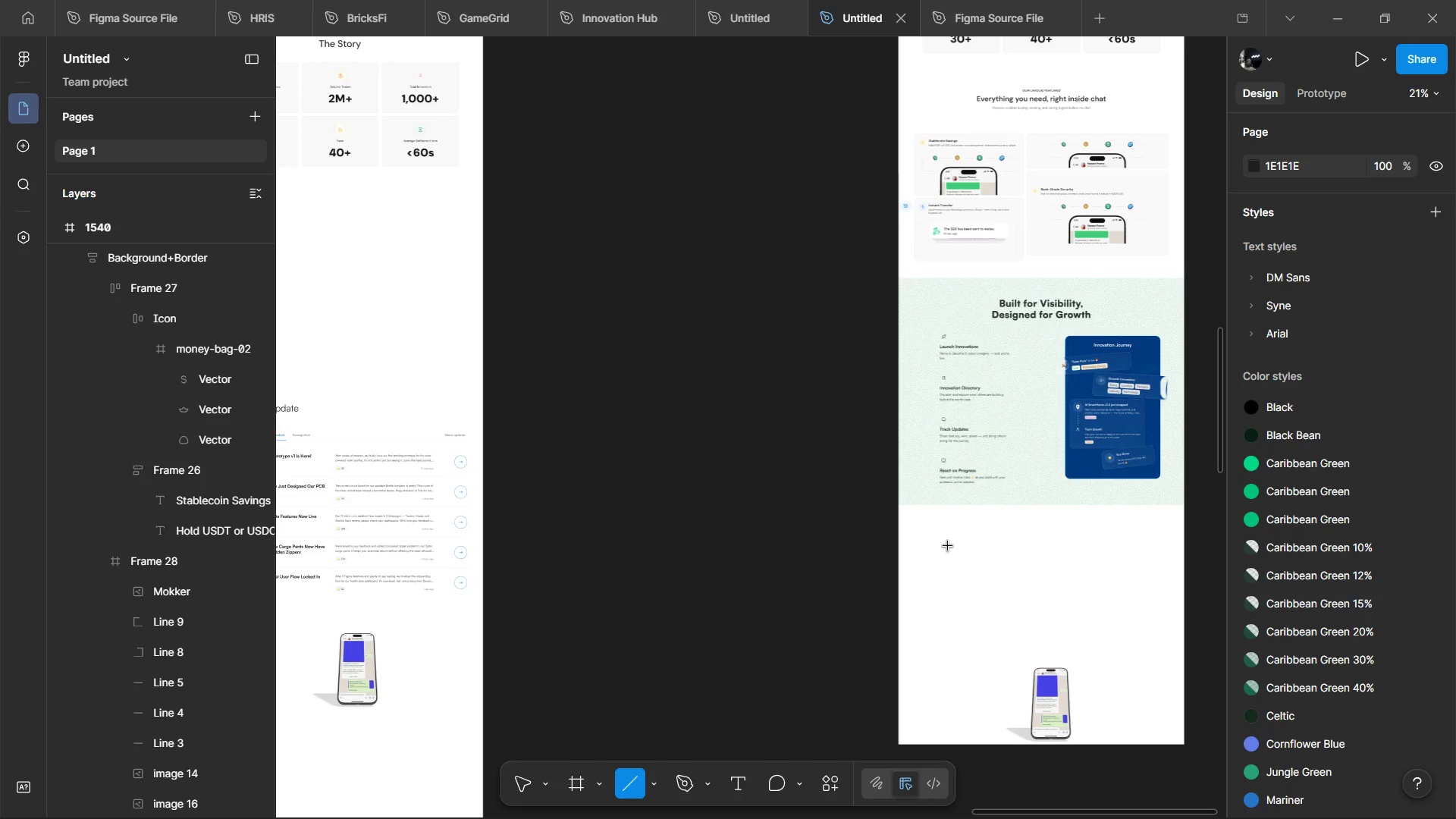 
left_click_drag(start_coordinate=[944, 547], to_coordinate=[1028, 561])
 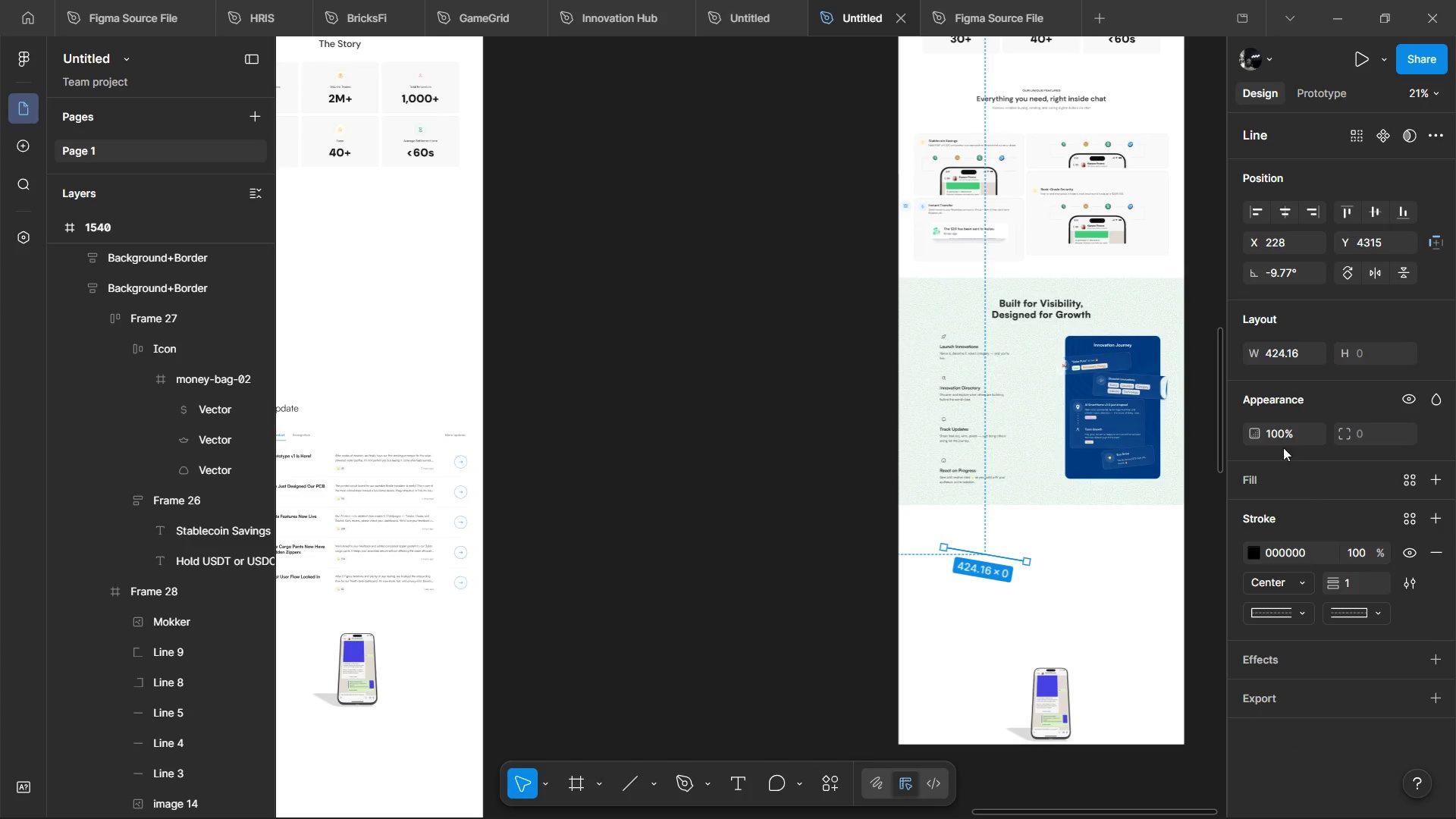 
left_click([1283, 272])
 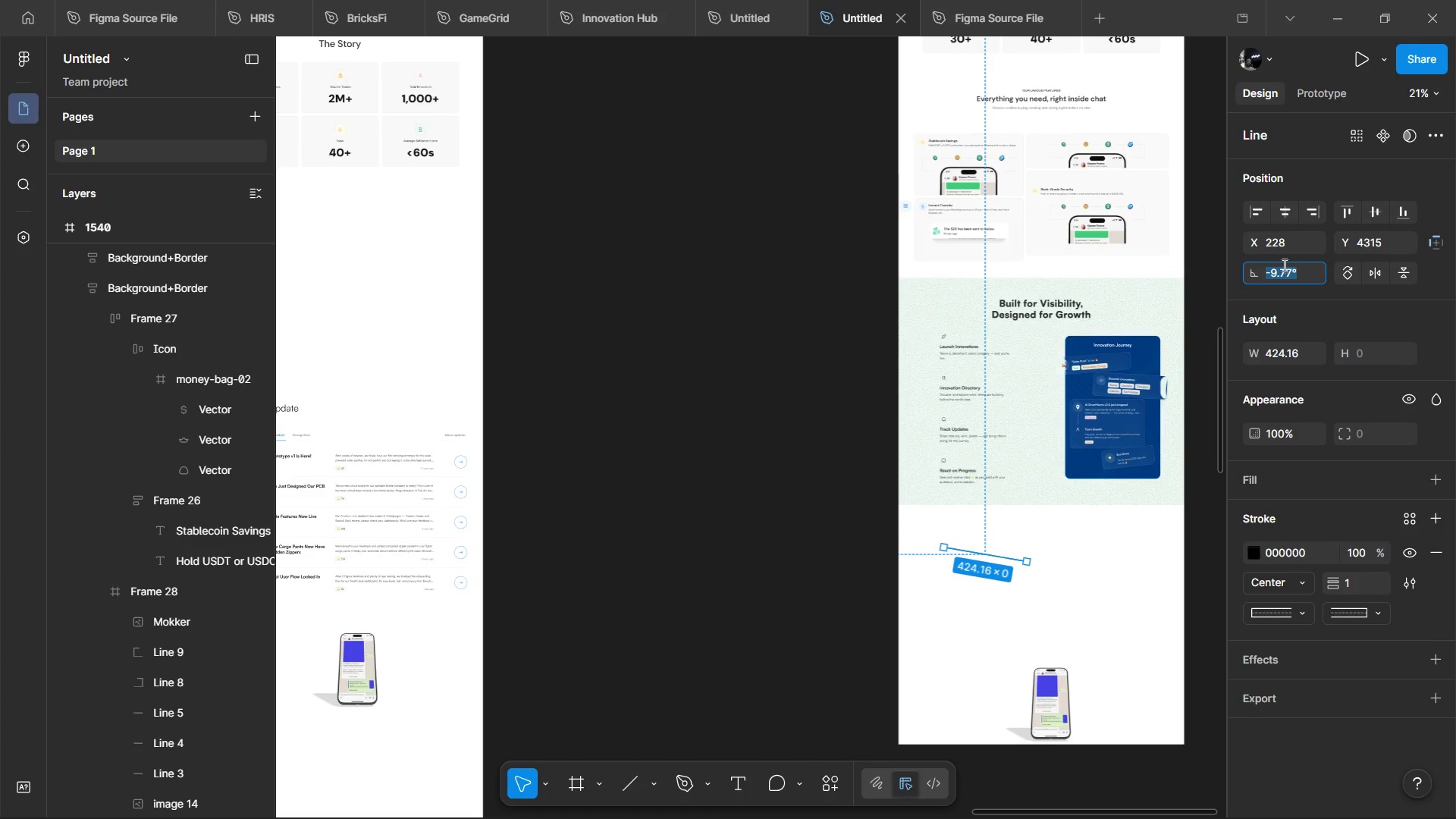 
key(0)
 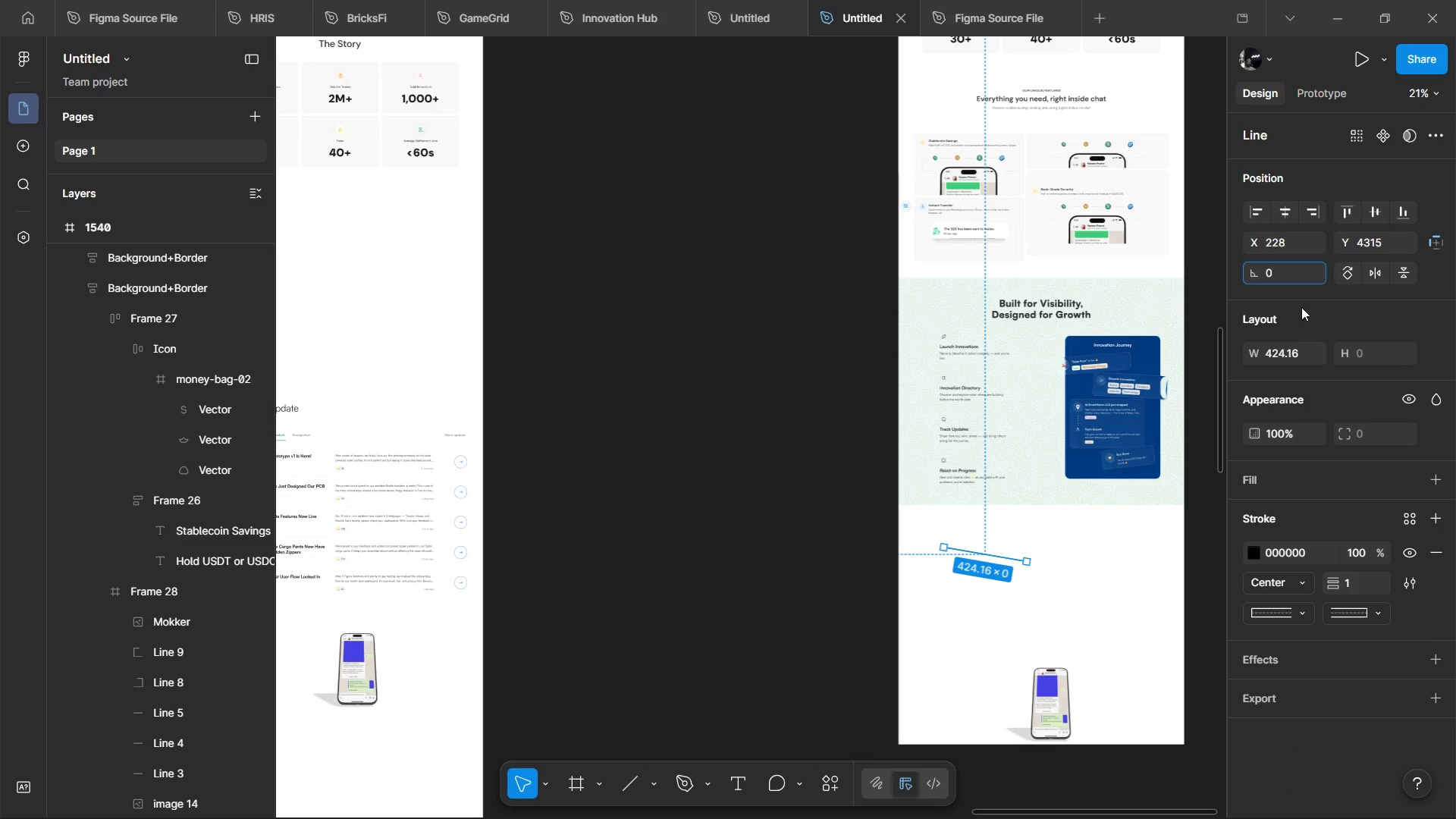 
left_click([1301, 307])
 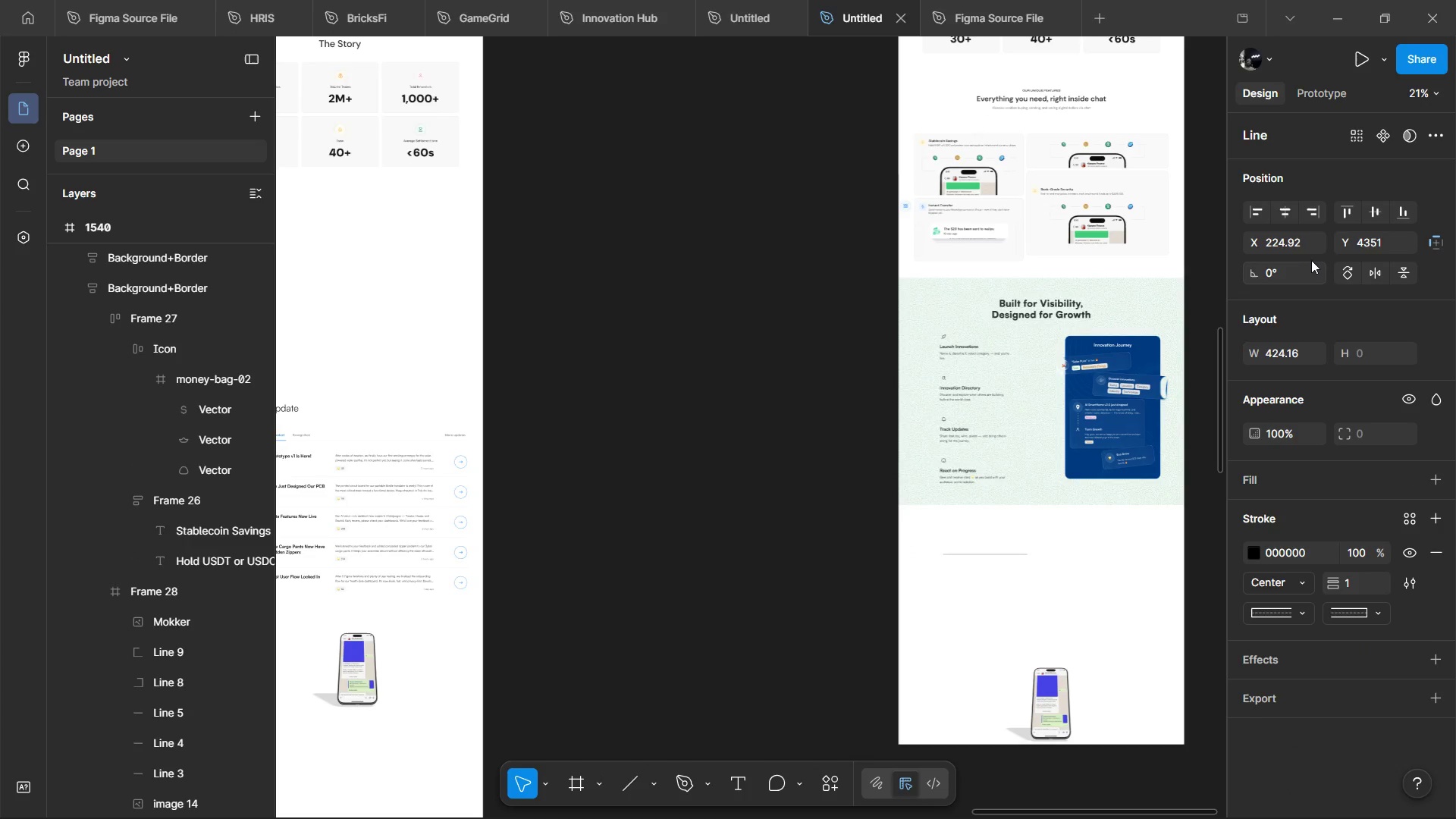 
left_click([1307, 249])
 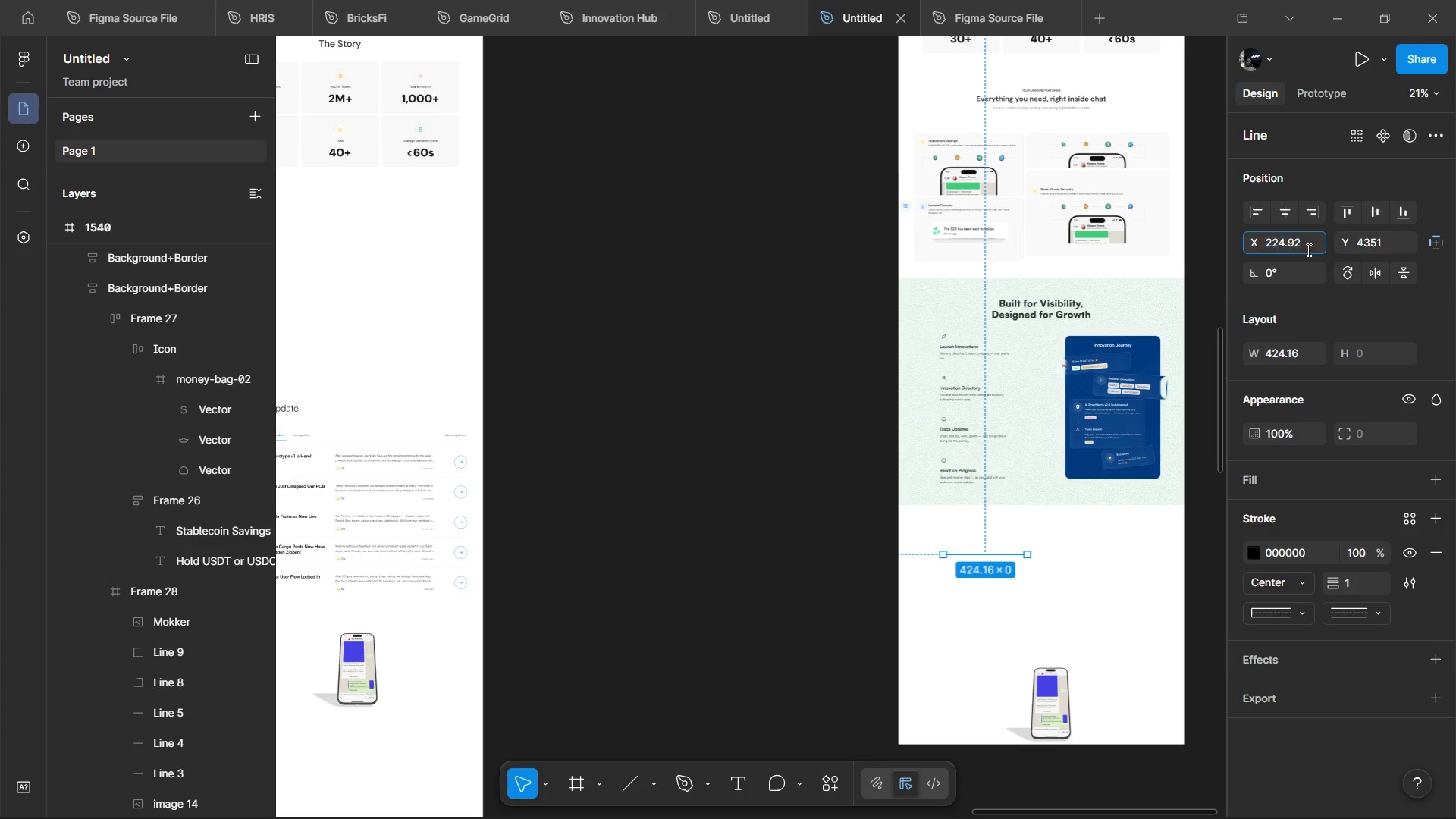 
key(ArrowRight)
 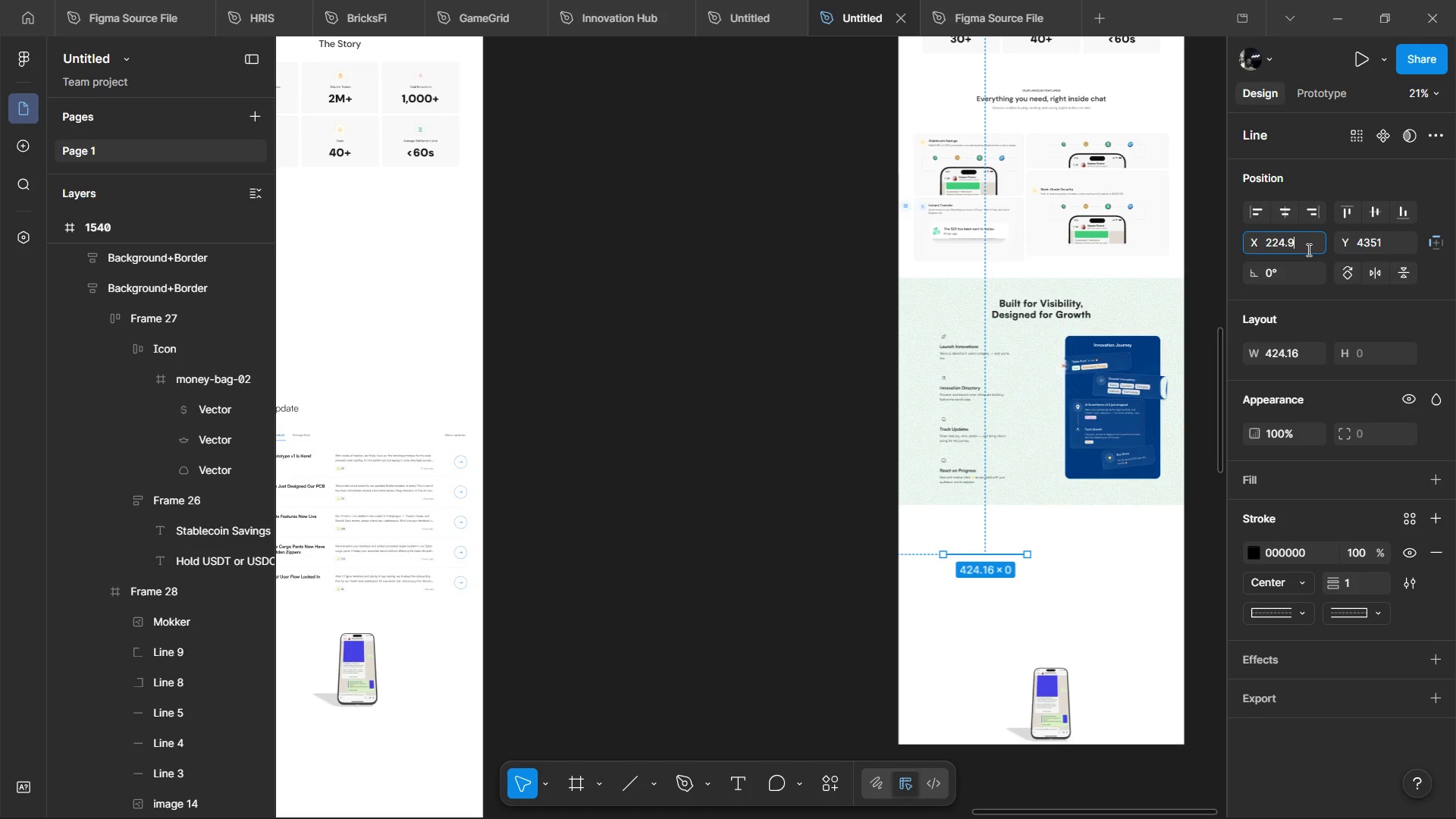 
key(Backspace)
 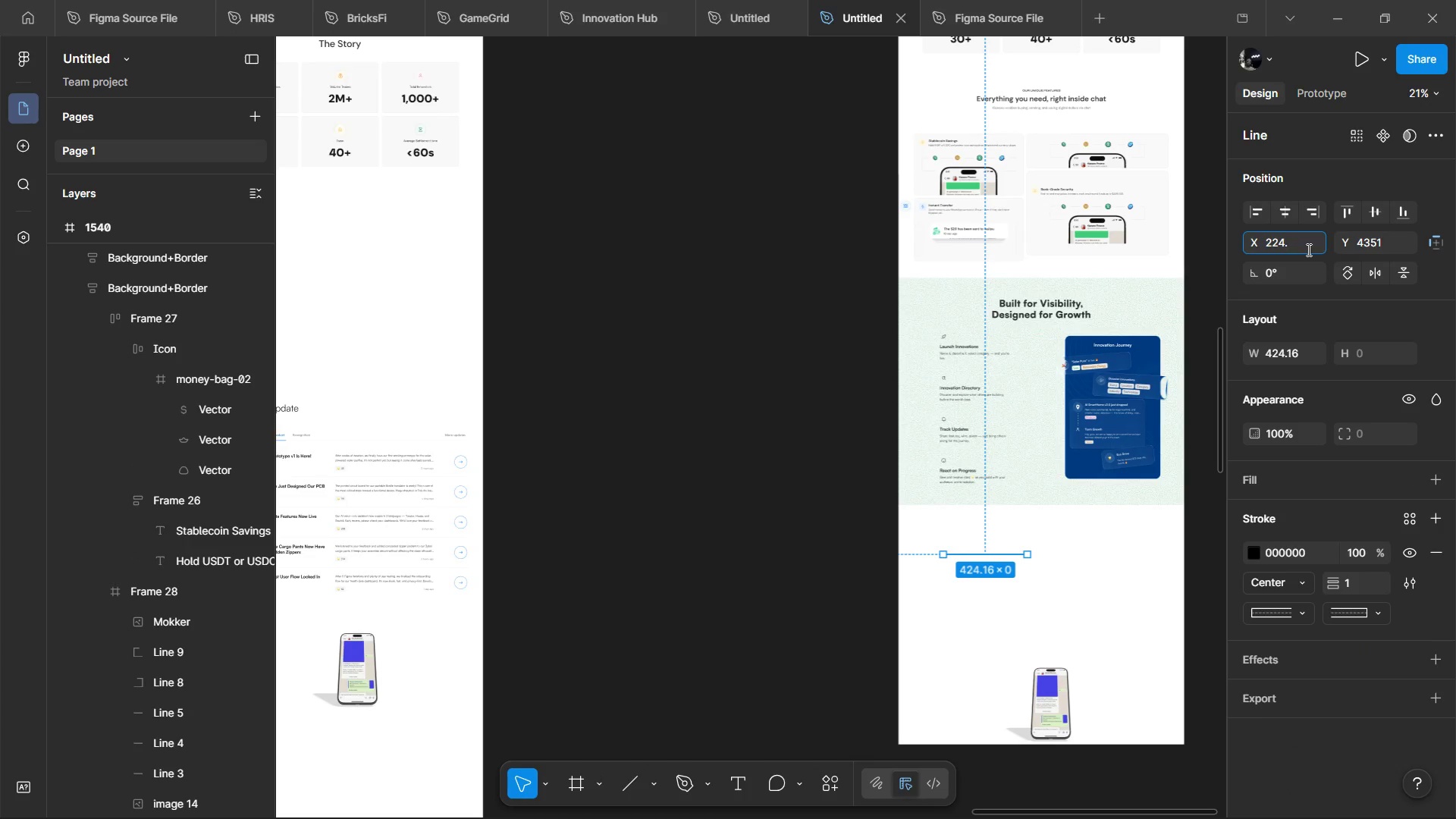 
key(Backspace)
 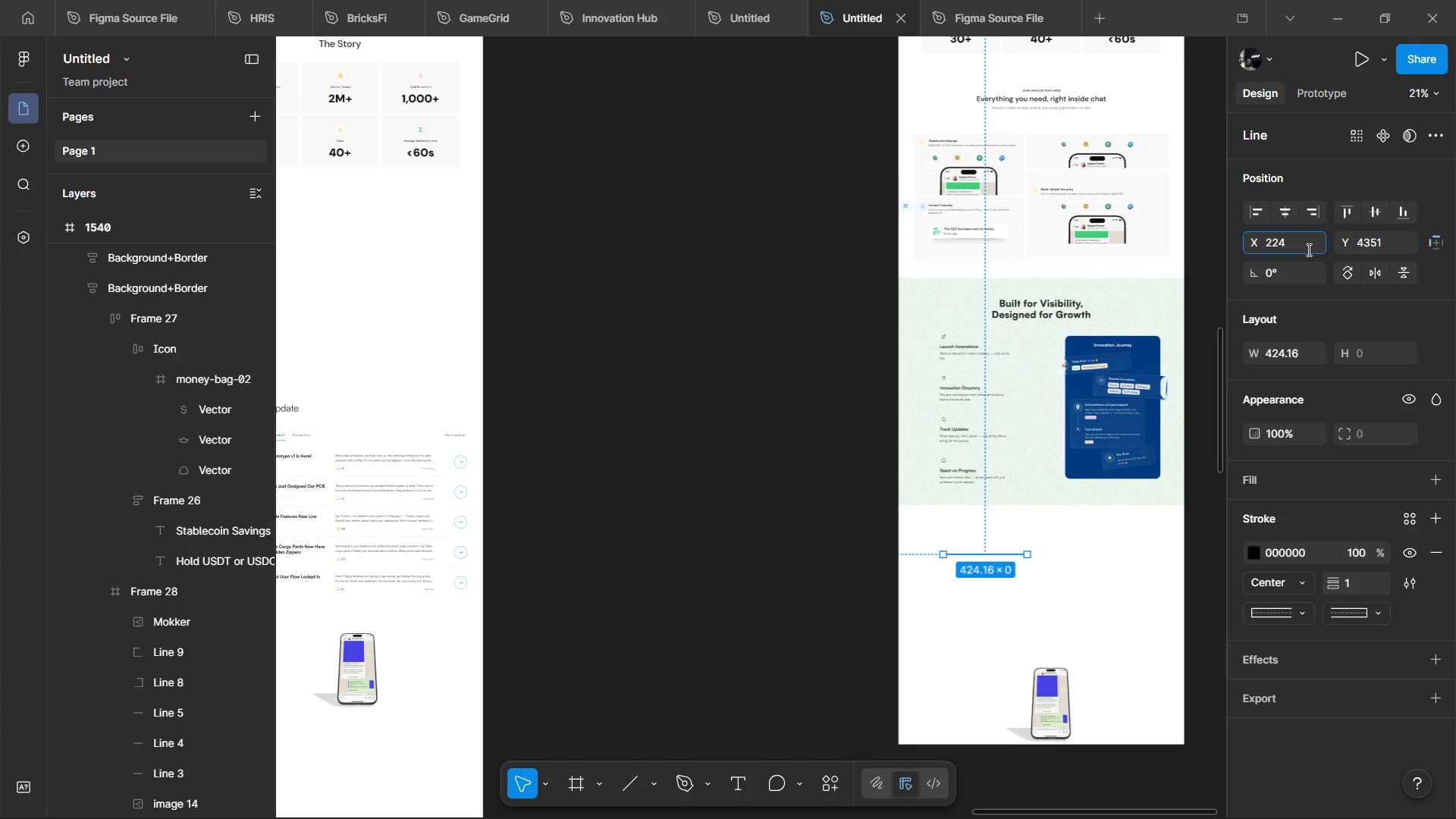 
key(Backspace)
 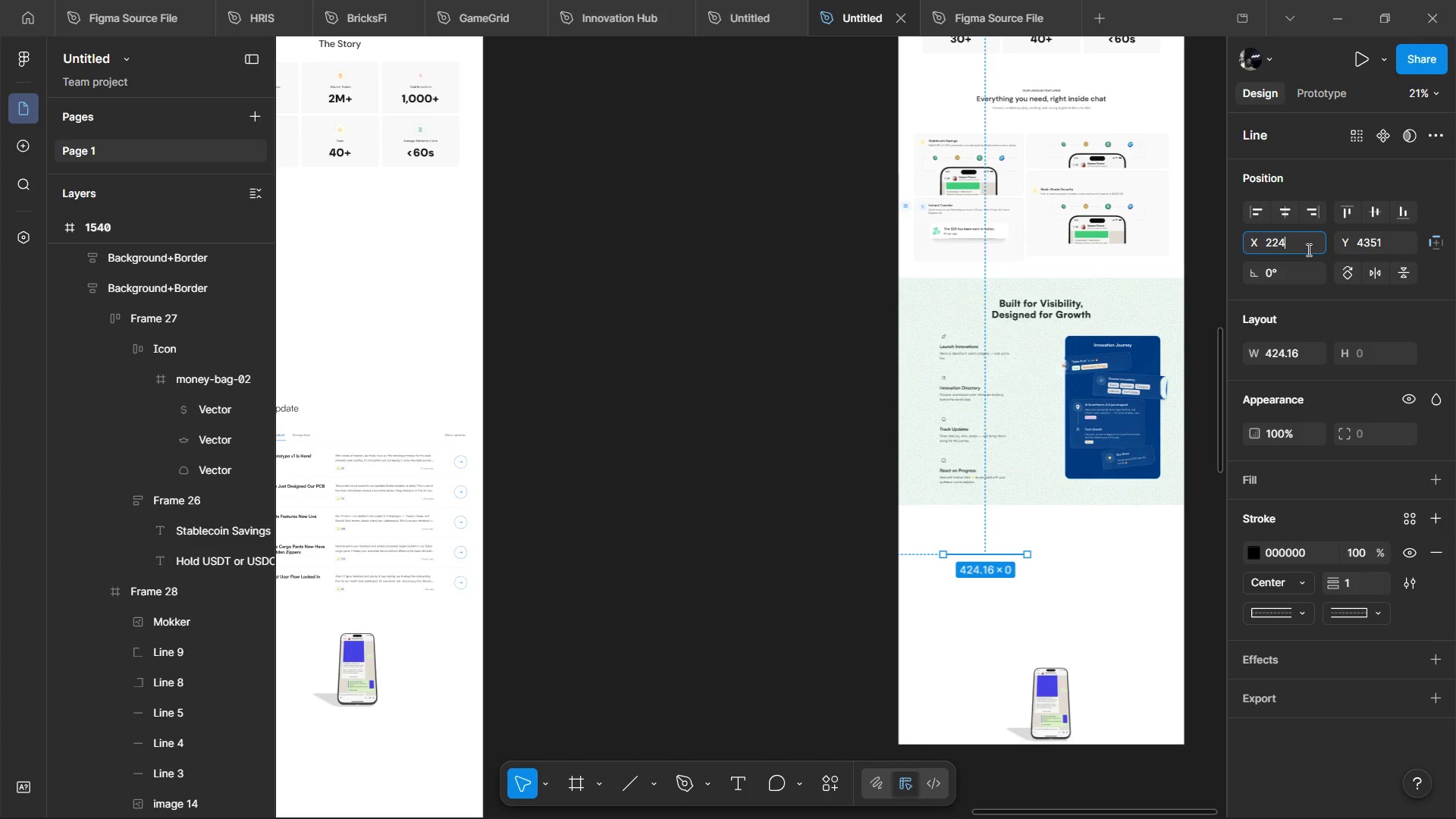 
key(Enter)
 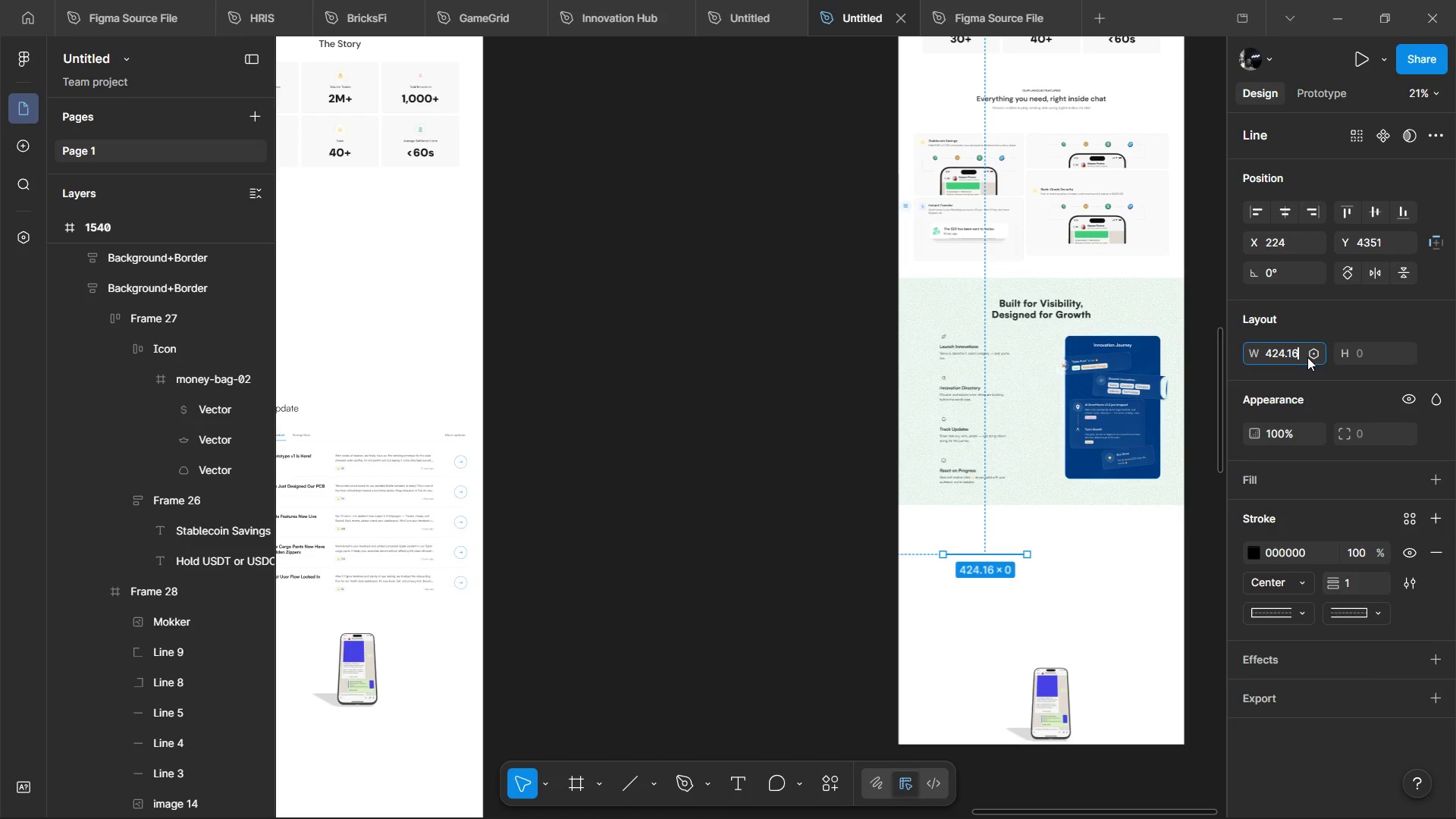 
key(ArrowRight)
 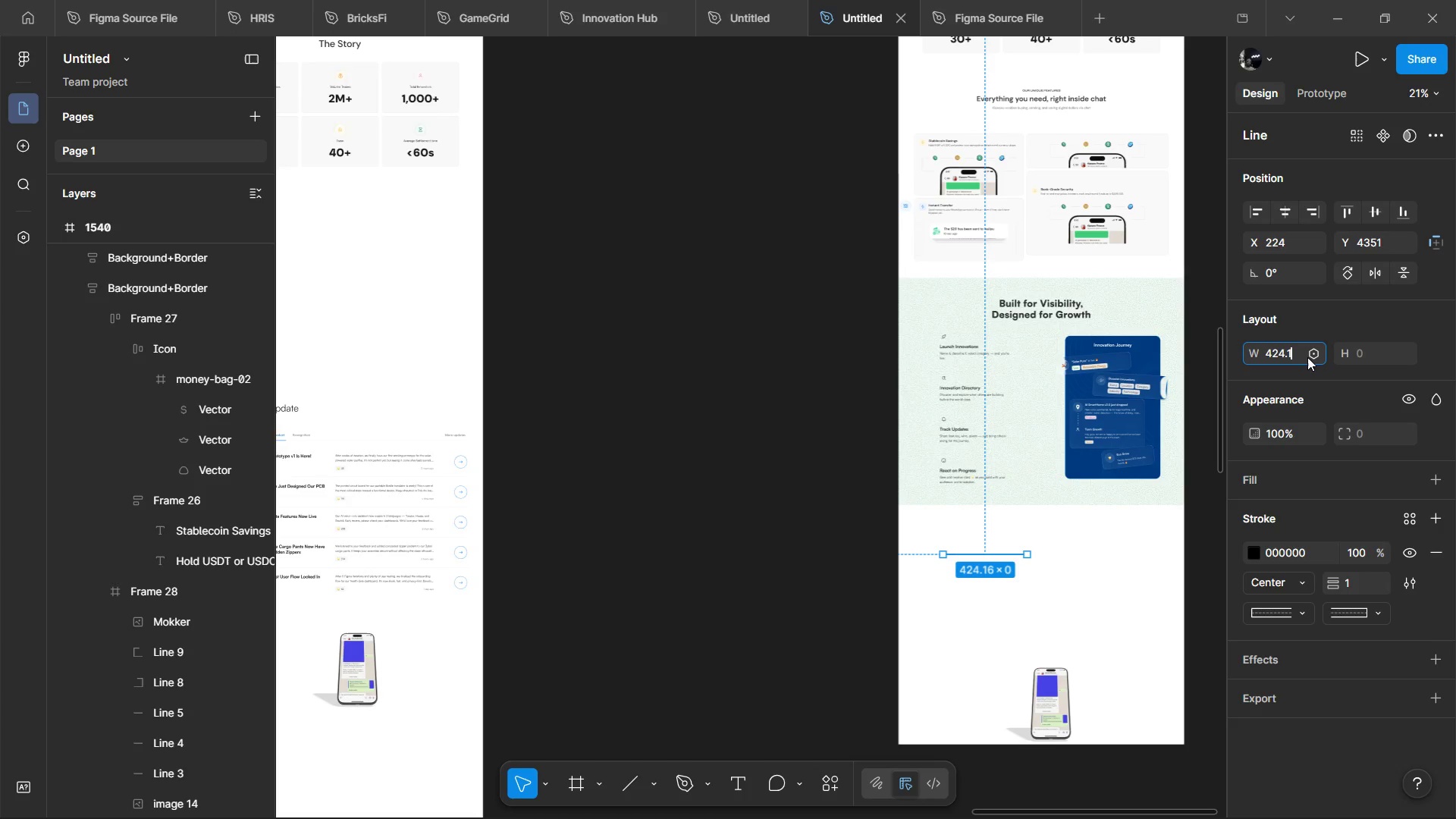 
key(Backspace)
 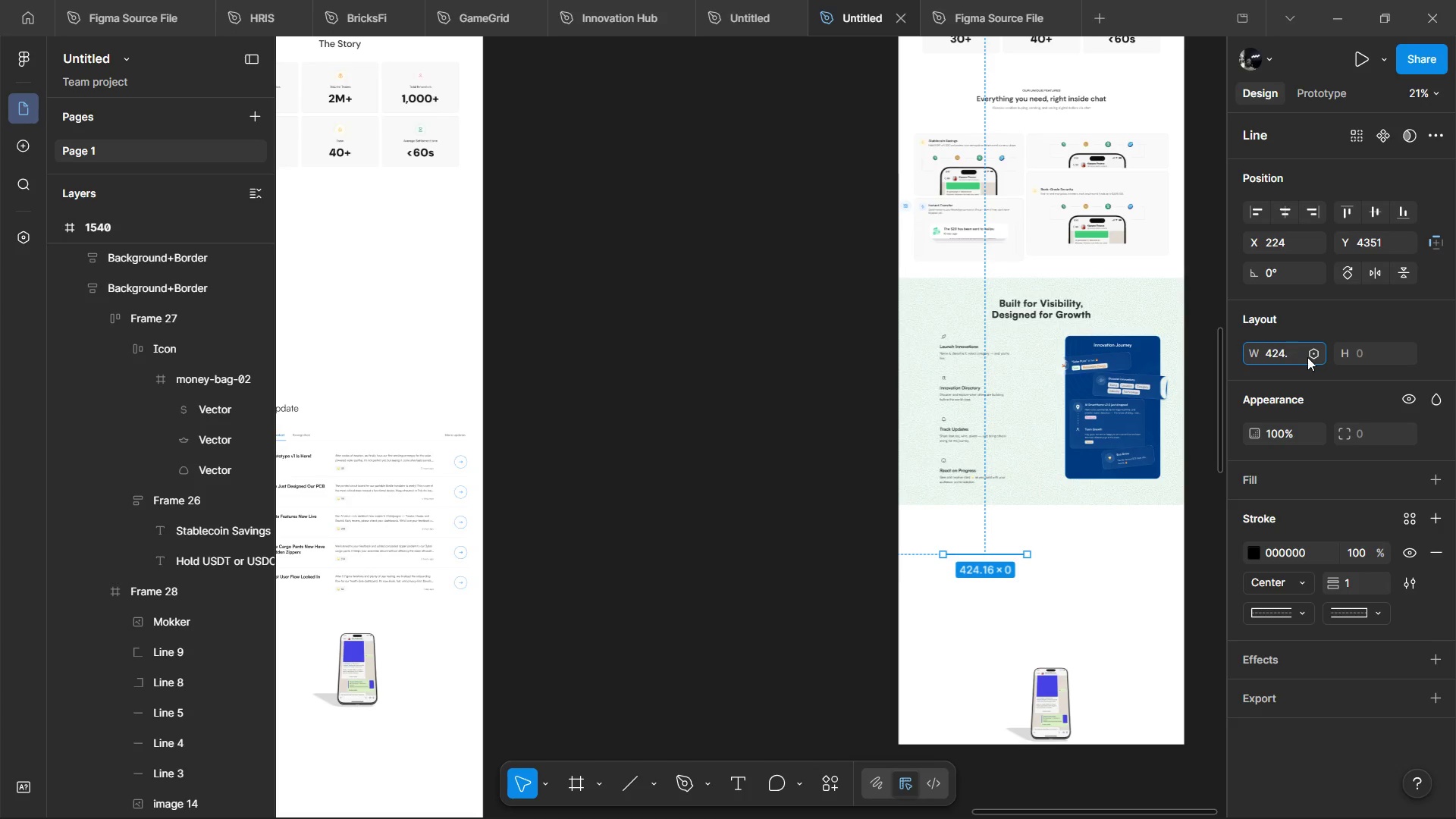 
key(Backspace)
 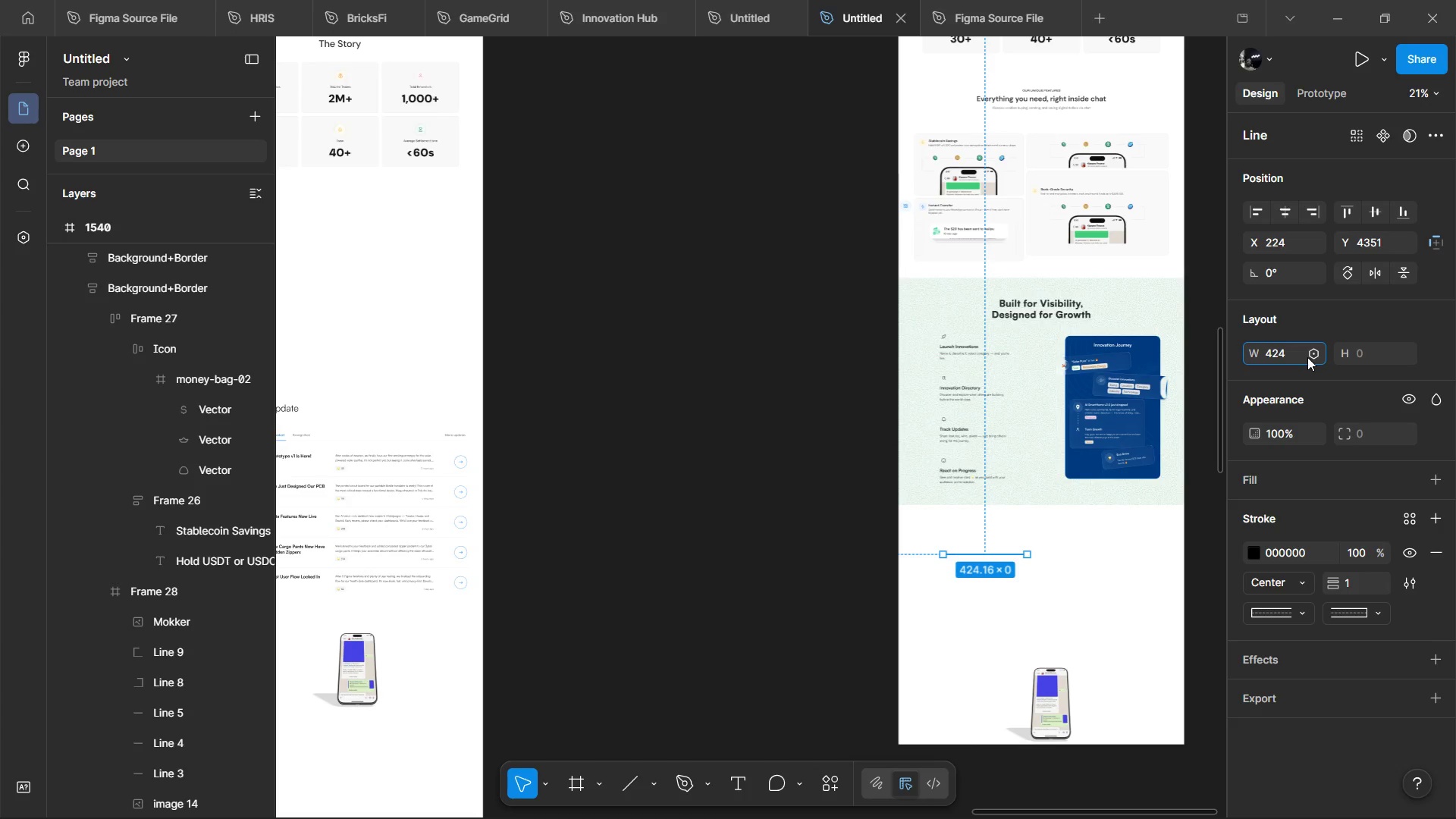 
key(Backspace)
 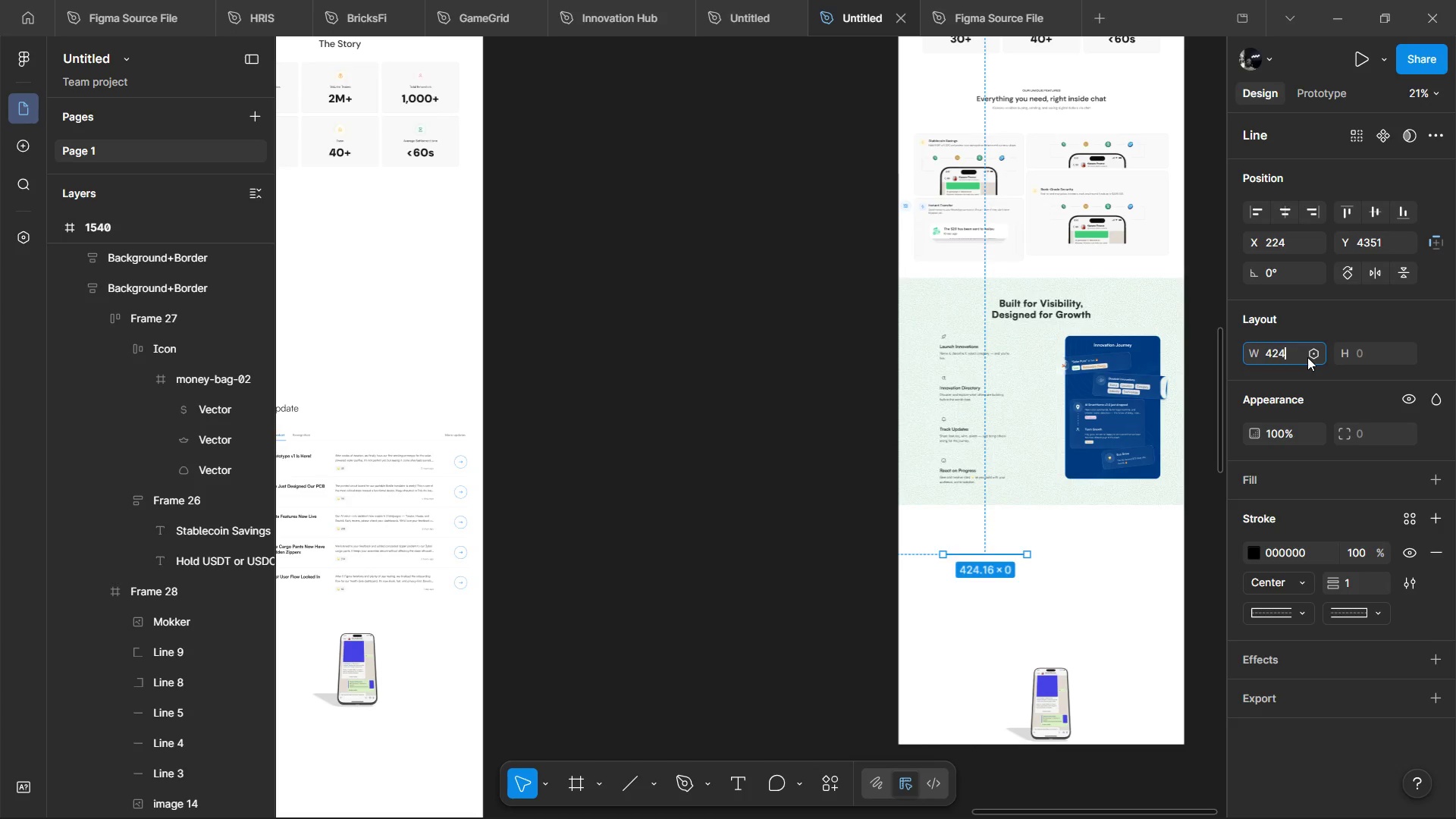 
key(Enter)
 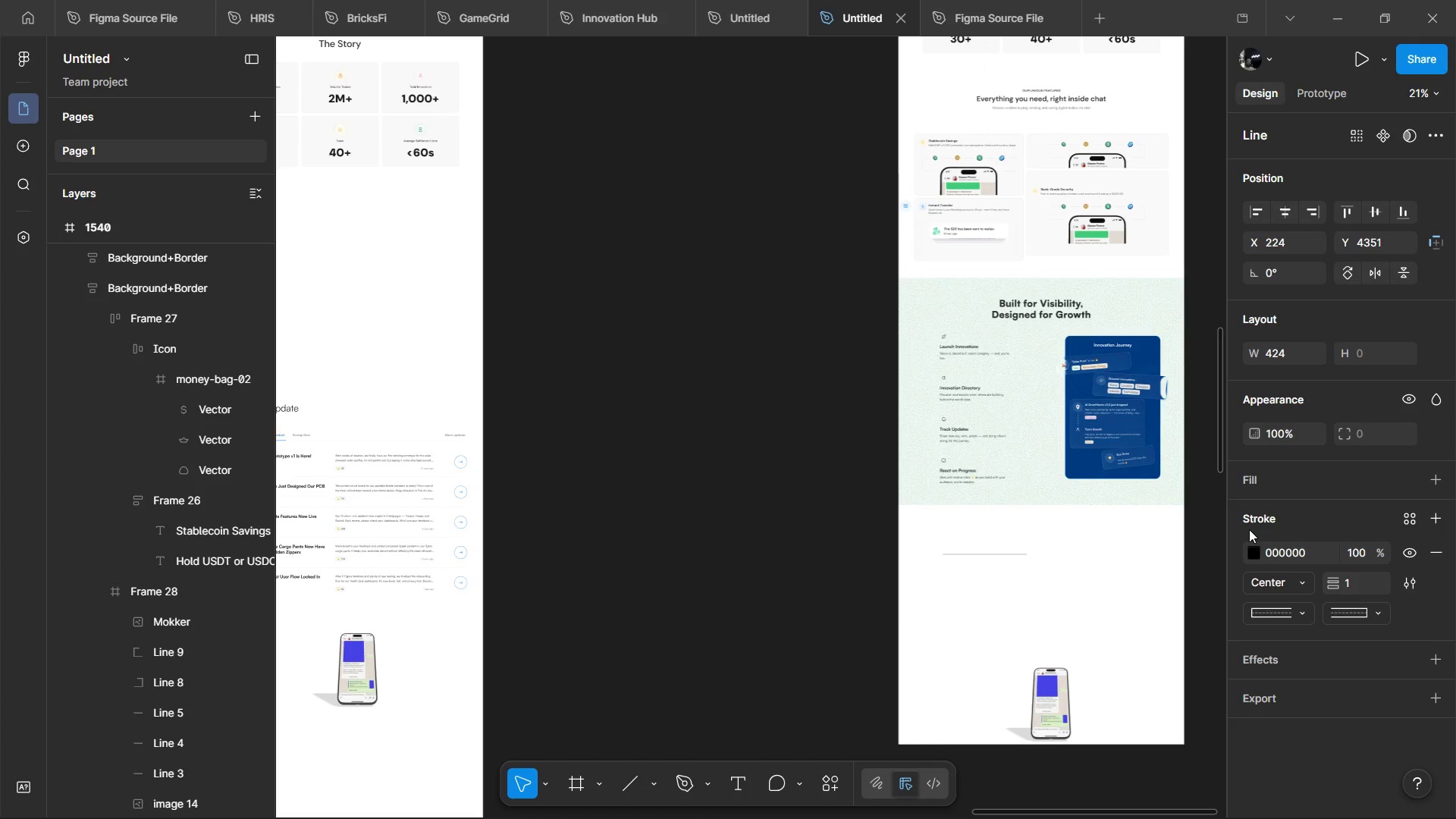 
scroll: coordinate [1098, 583], scroll_direction: down, amount: 11.0
 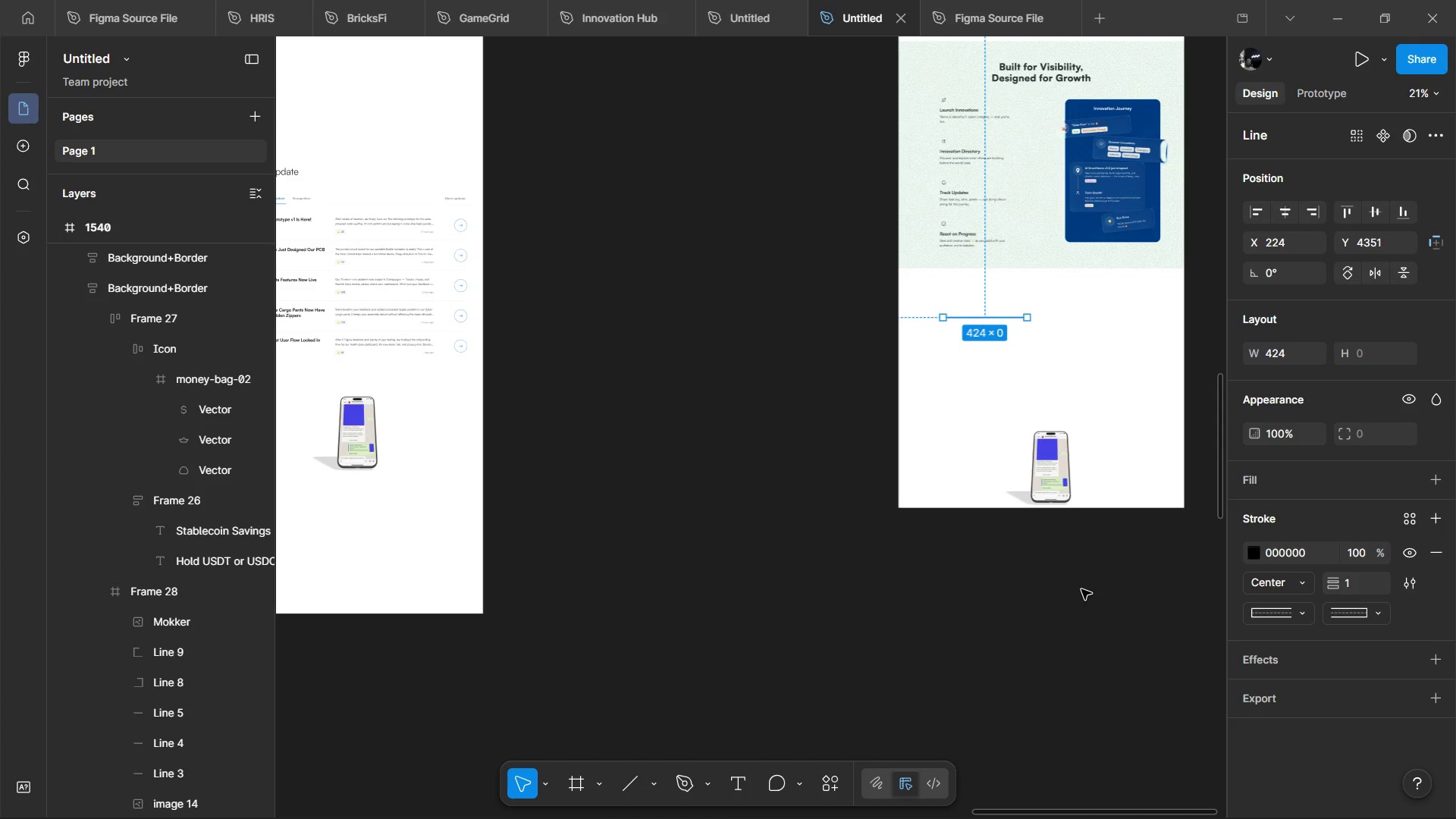 
key(Alt+AltLeft)
 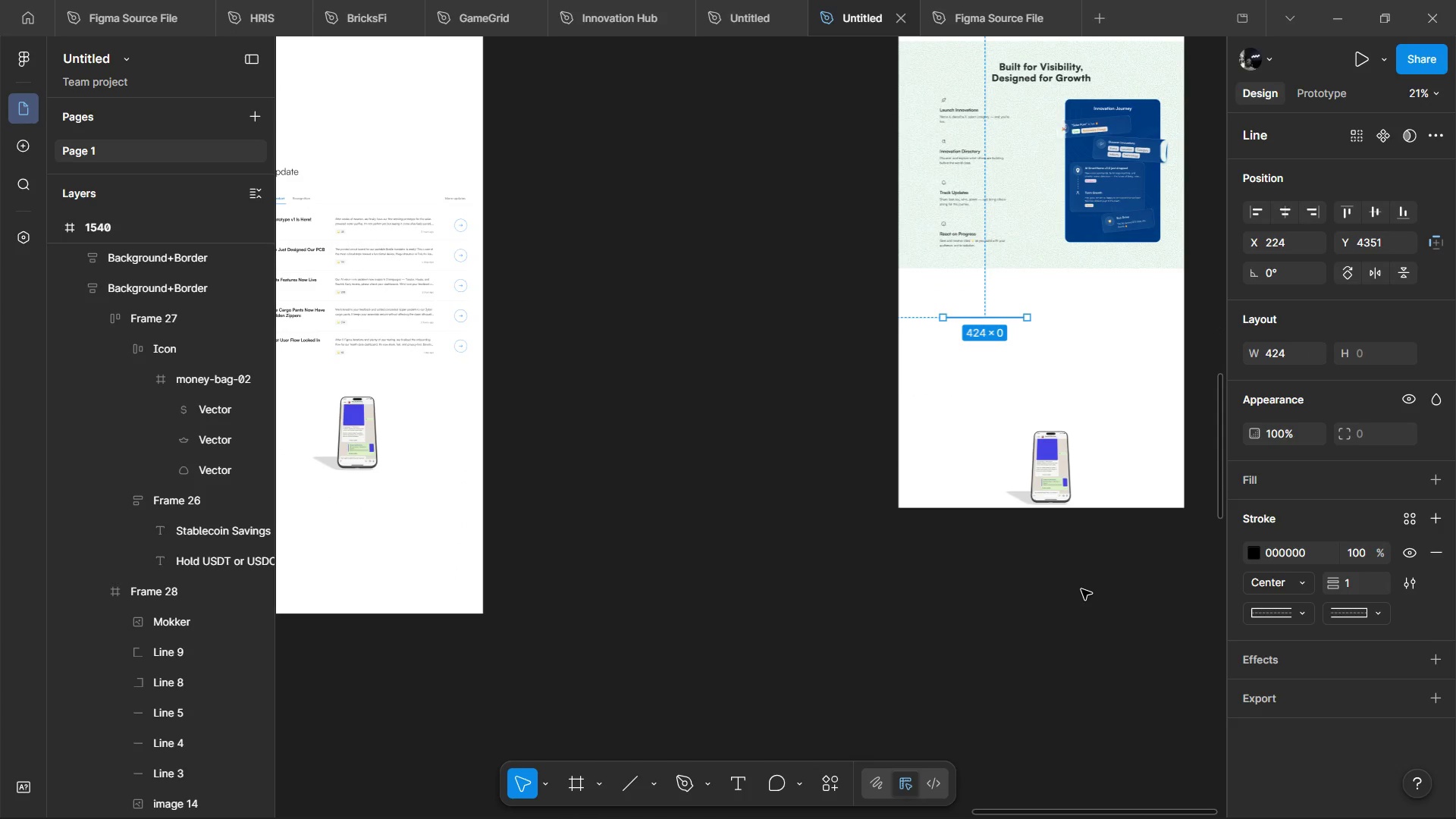 
key(Alt+Tab)
 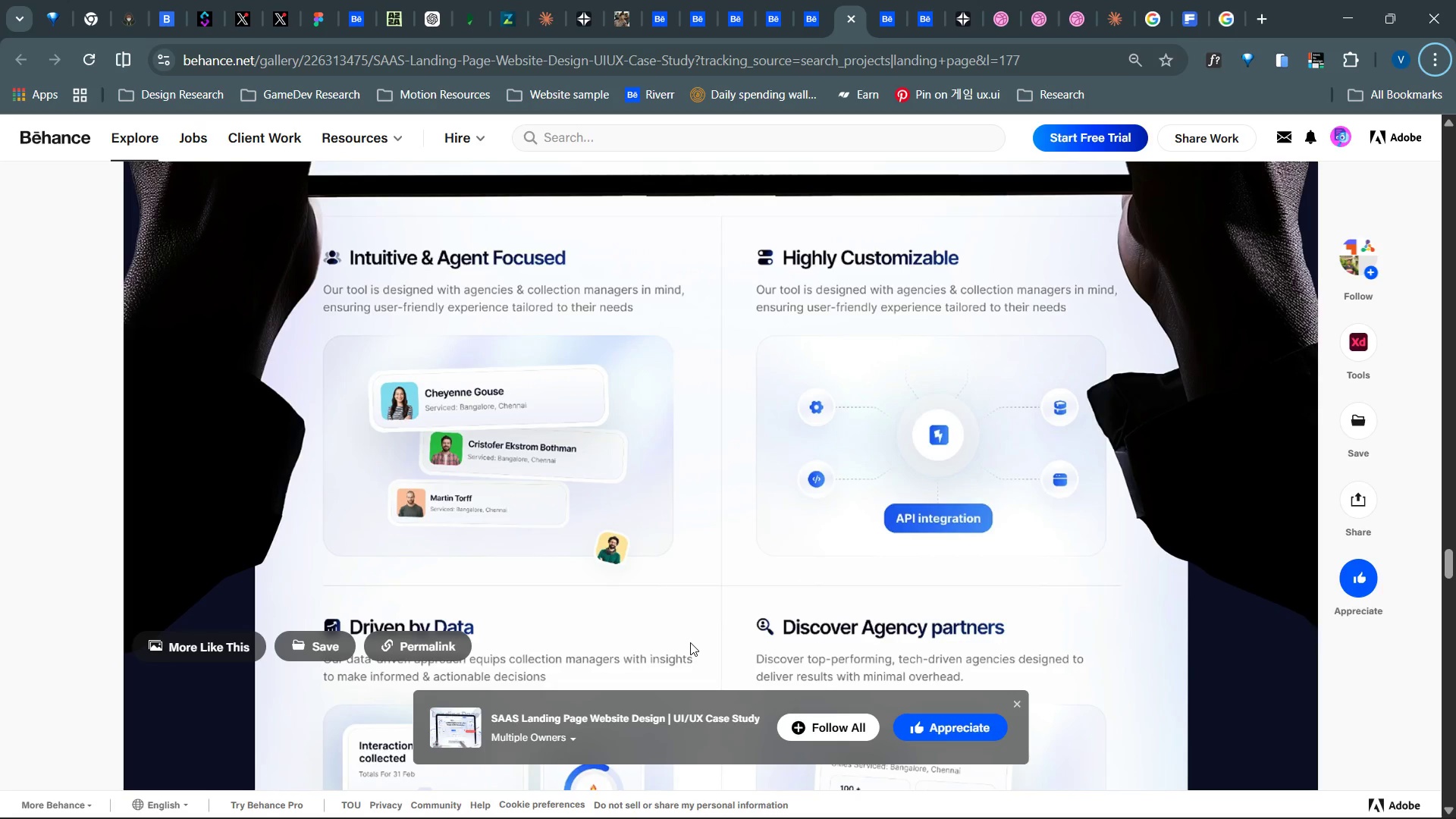 
wait(21.03)
 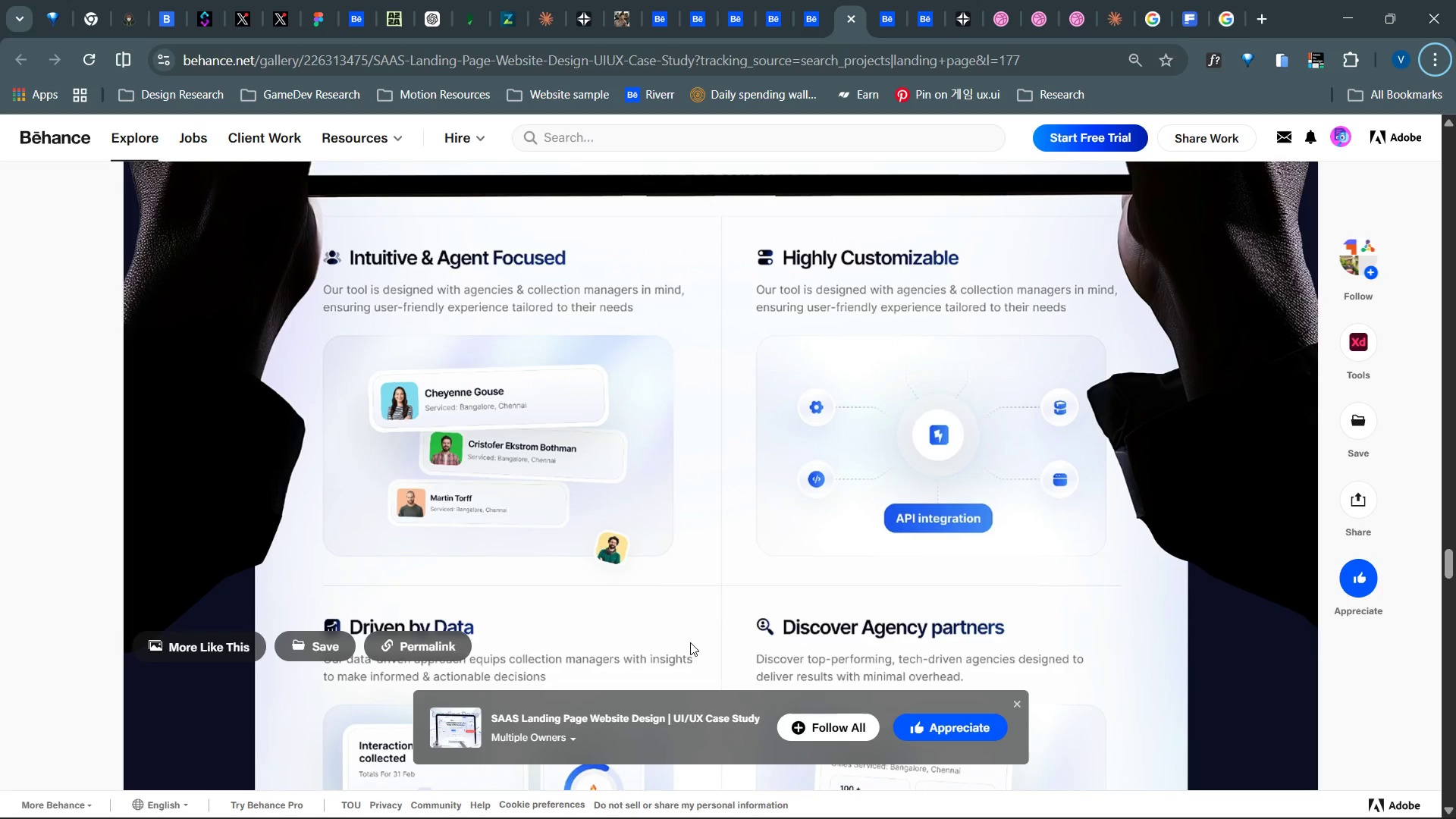 
key(Alt+Tab)
 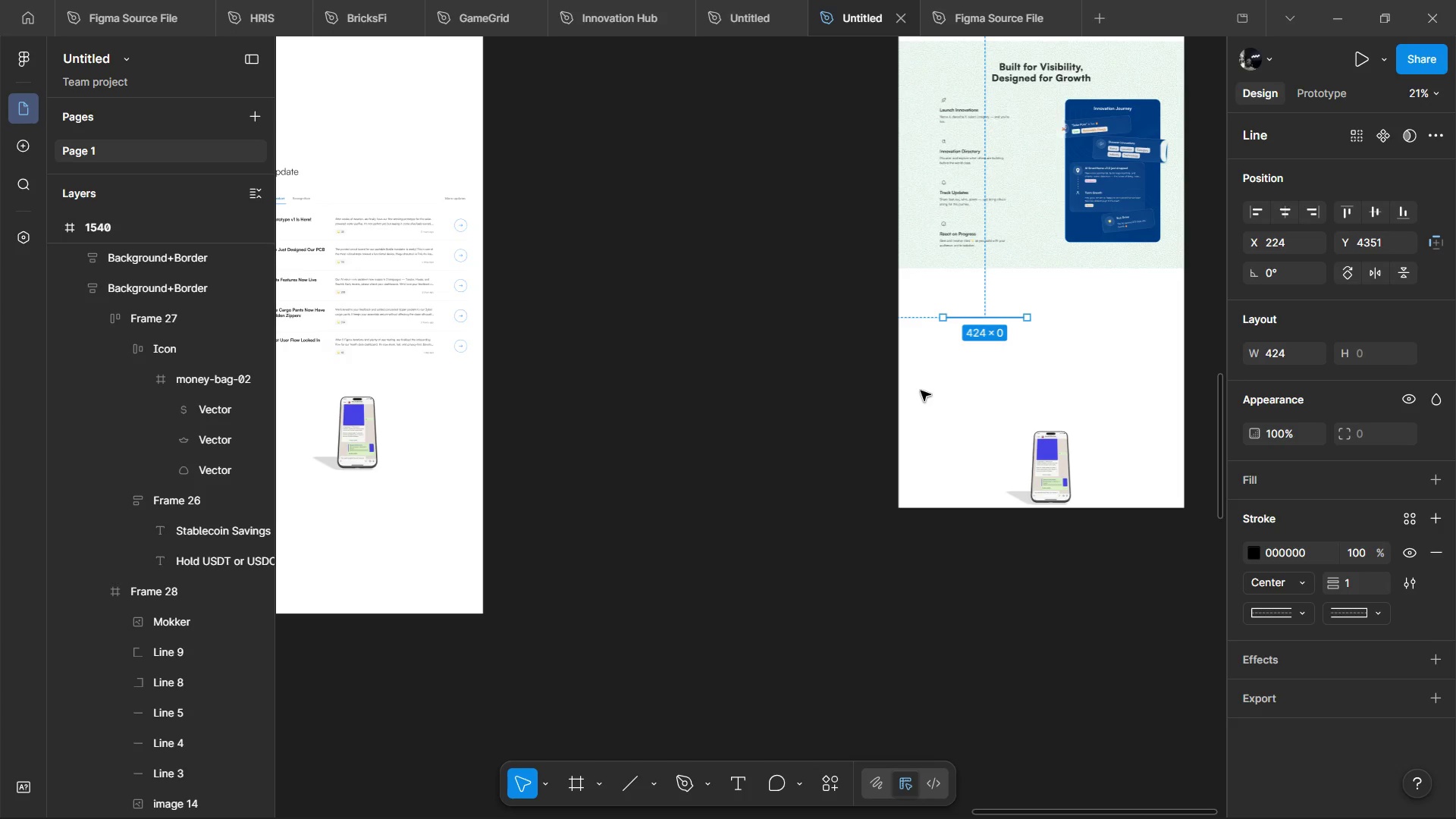 
hold_key(key=ShiftLeft, duration=1.5)
 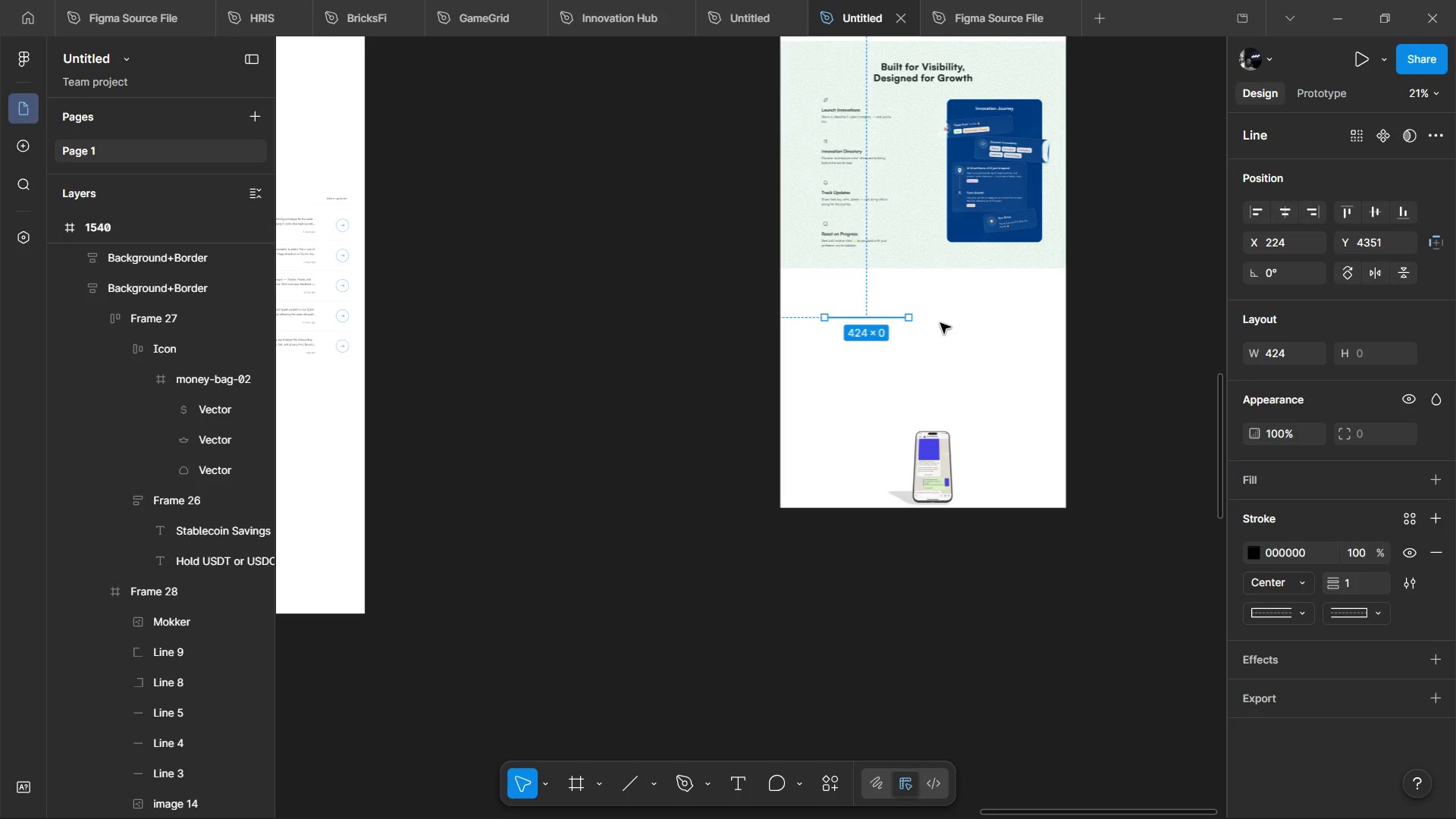 
hold_key(key=ShiftLeft, duration=0.91)
scroll: coordinate [940, 323], scroll_direction: down, amount: 3.0
 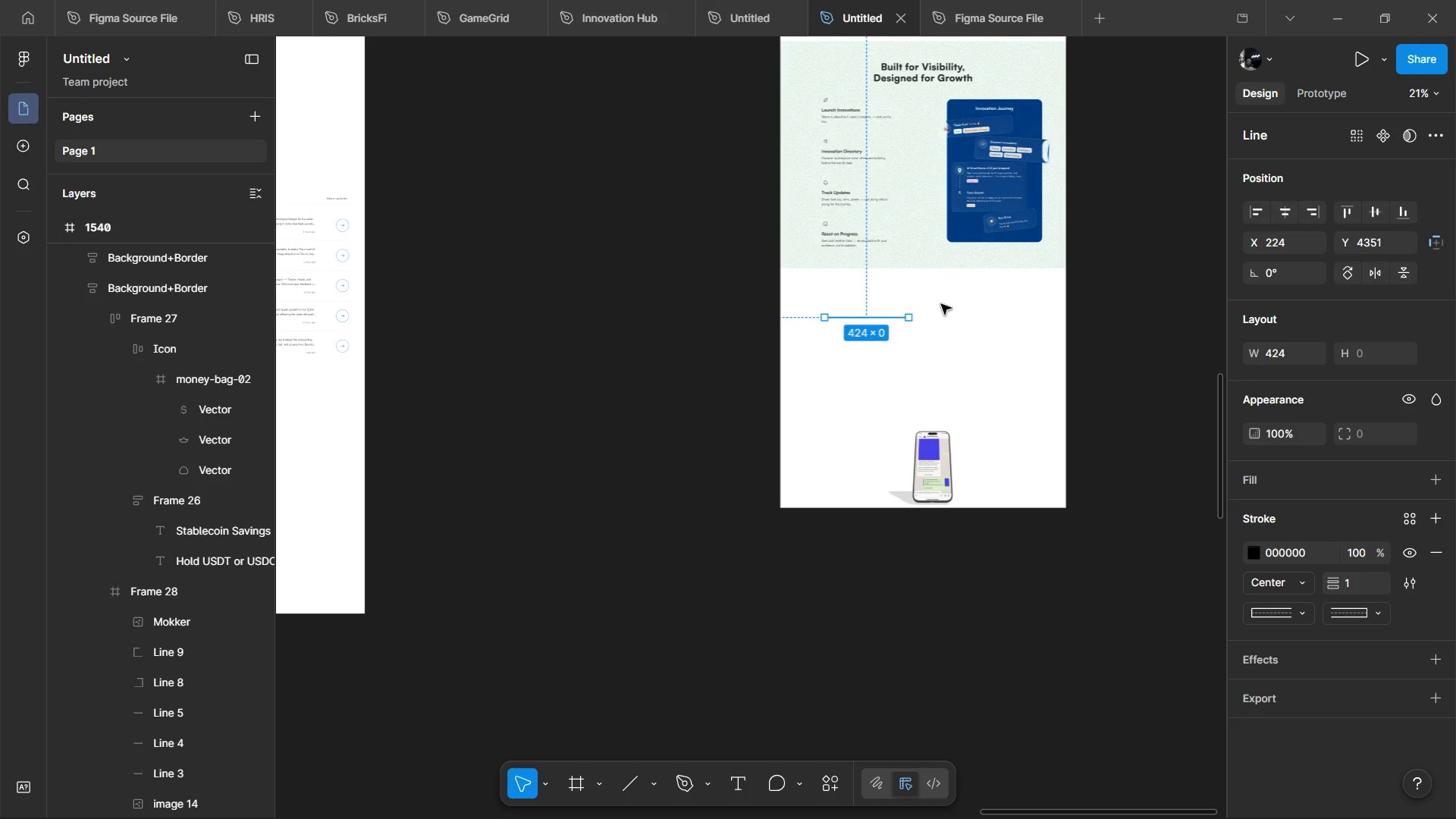 
hold_key(key=ControlLeft, duration=0.31)
 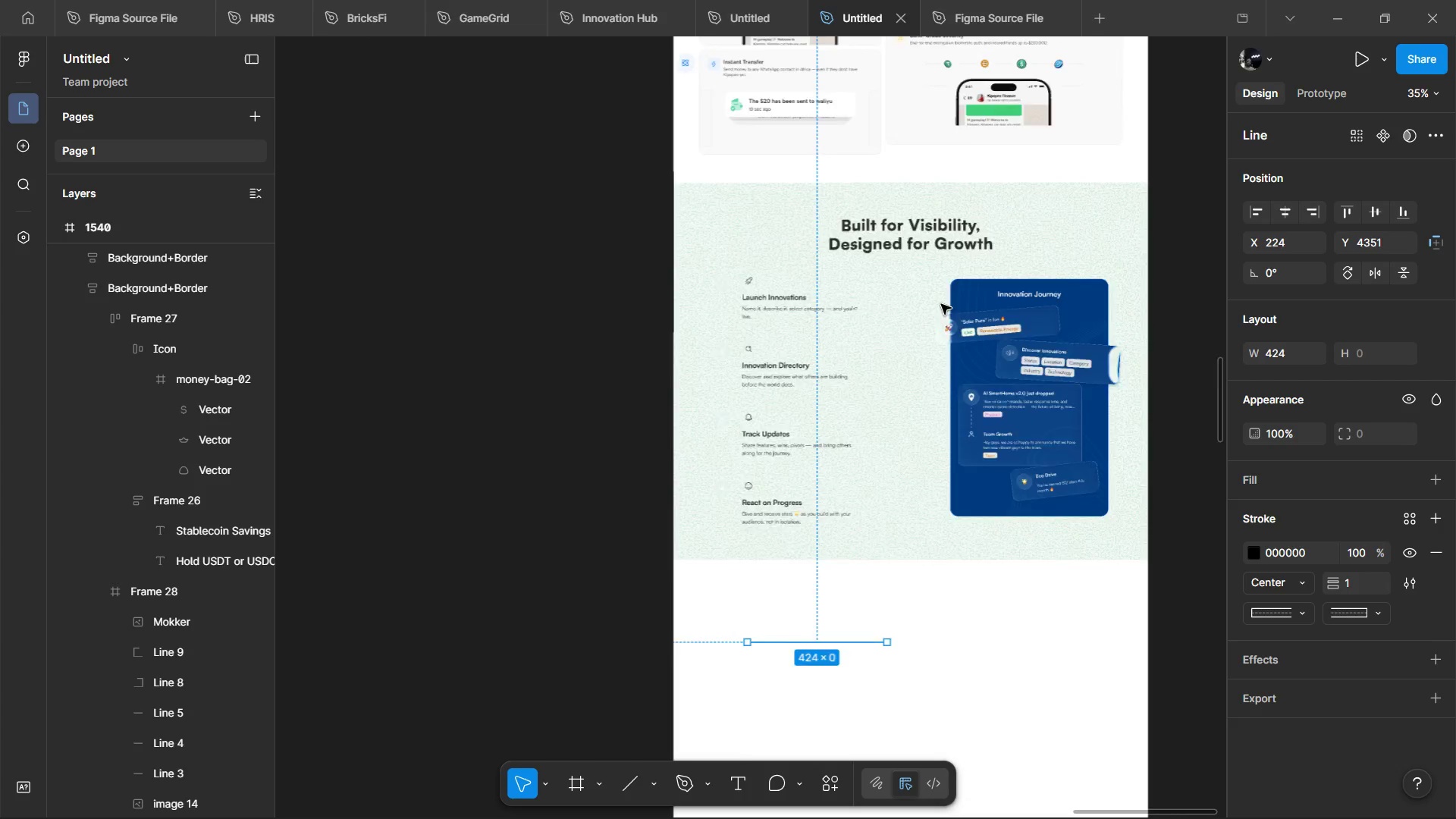 
hold_key(key=ControlLeft, duration=1.52)
 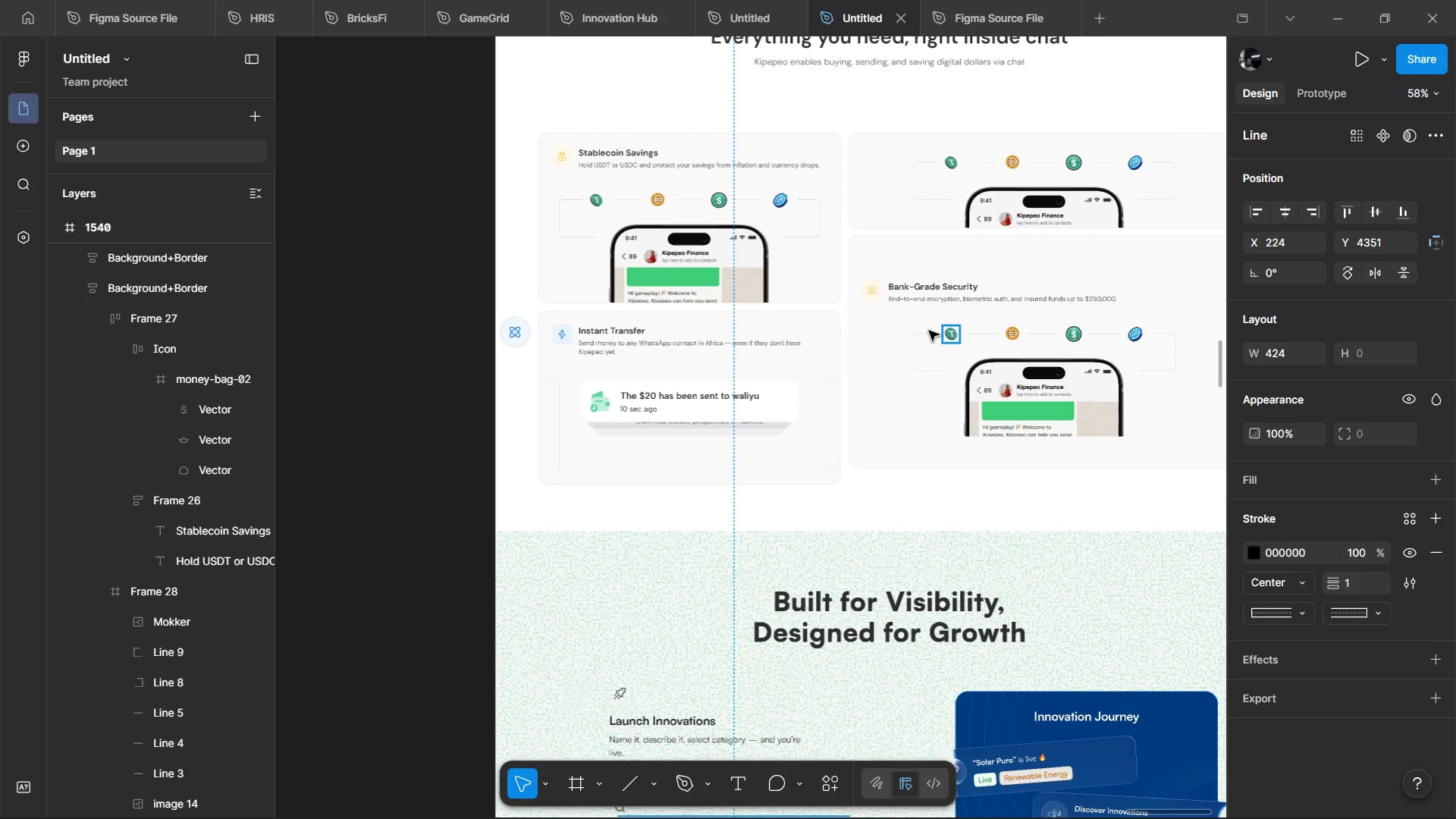 
scroll: coordinate [944, 351], scroll_direction: up, amount: 22.0
 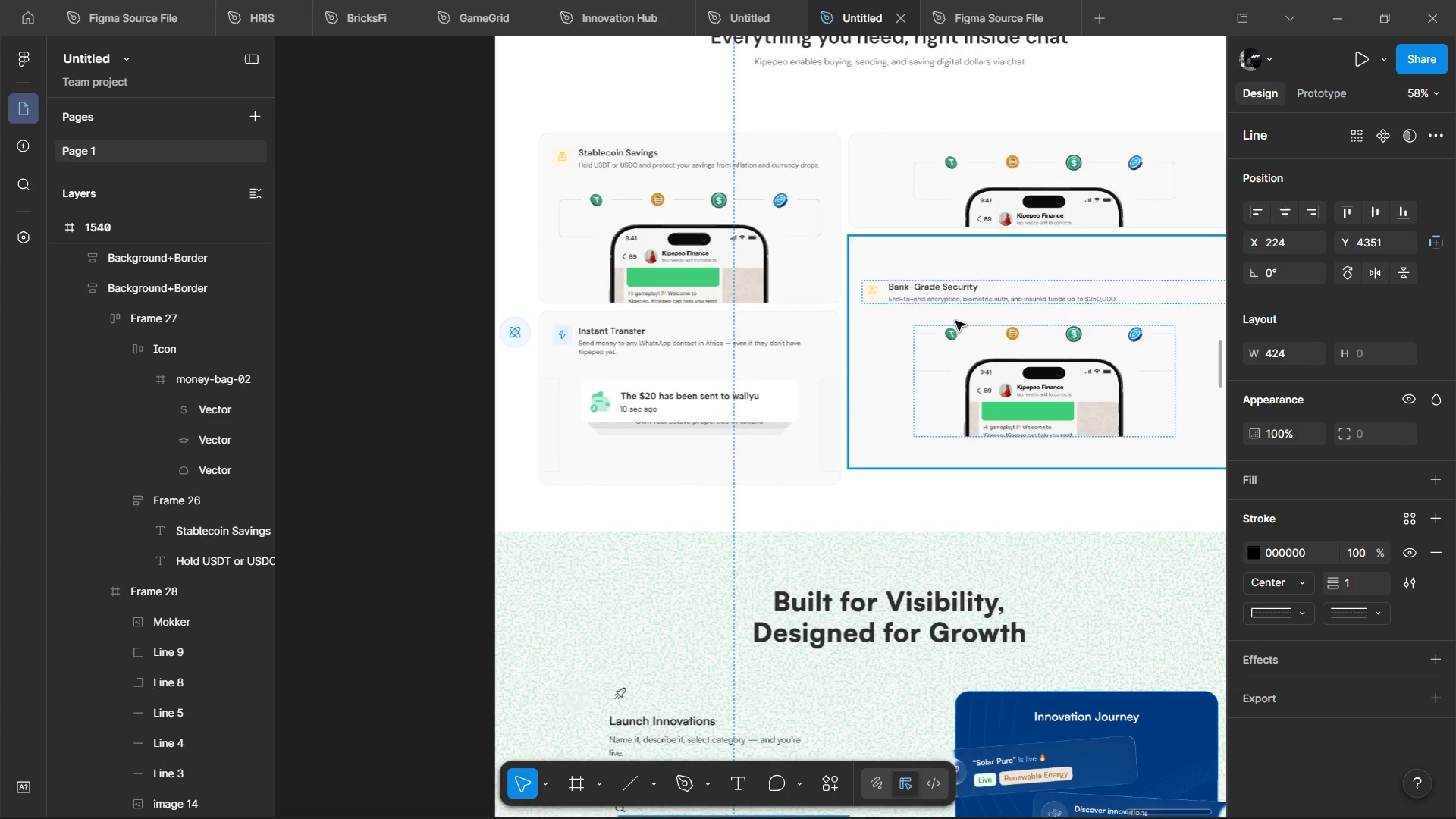 
hold_key(key=ControlLeft, duration=3.88)
hold_key(key=ShiftLeft, duration=1.51)
left_click([912, 337])
 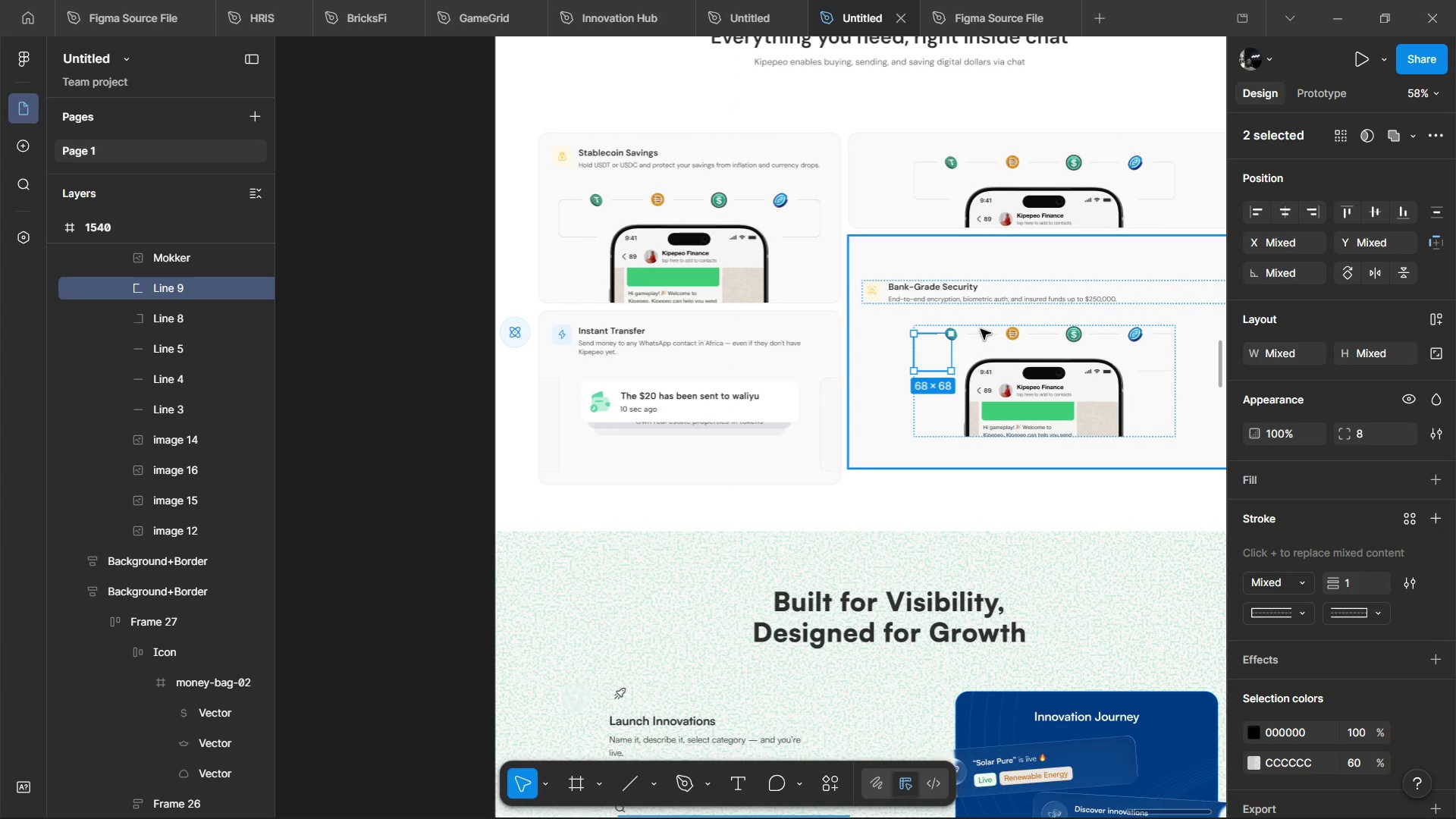 
hold_key(key=ShiftLeft, duration=1.05)
 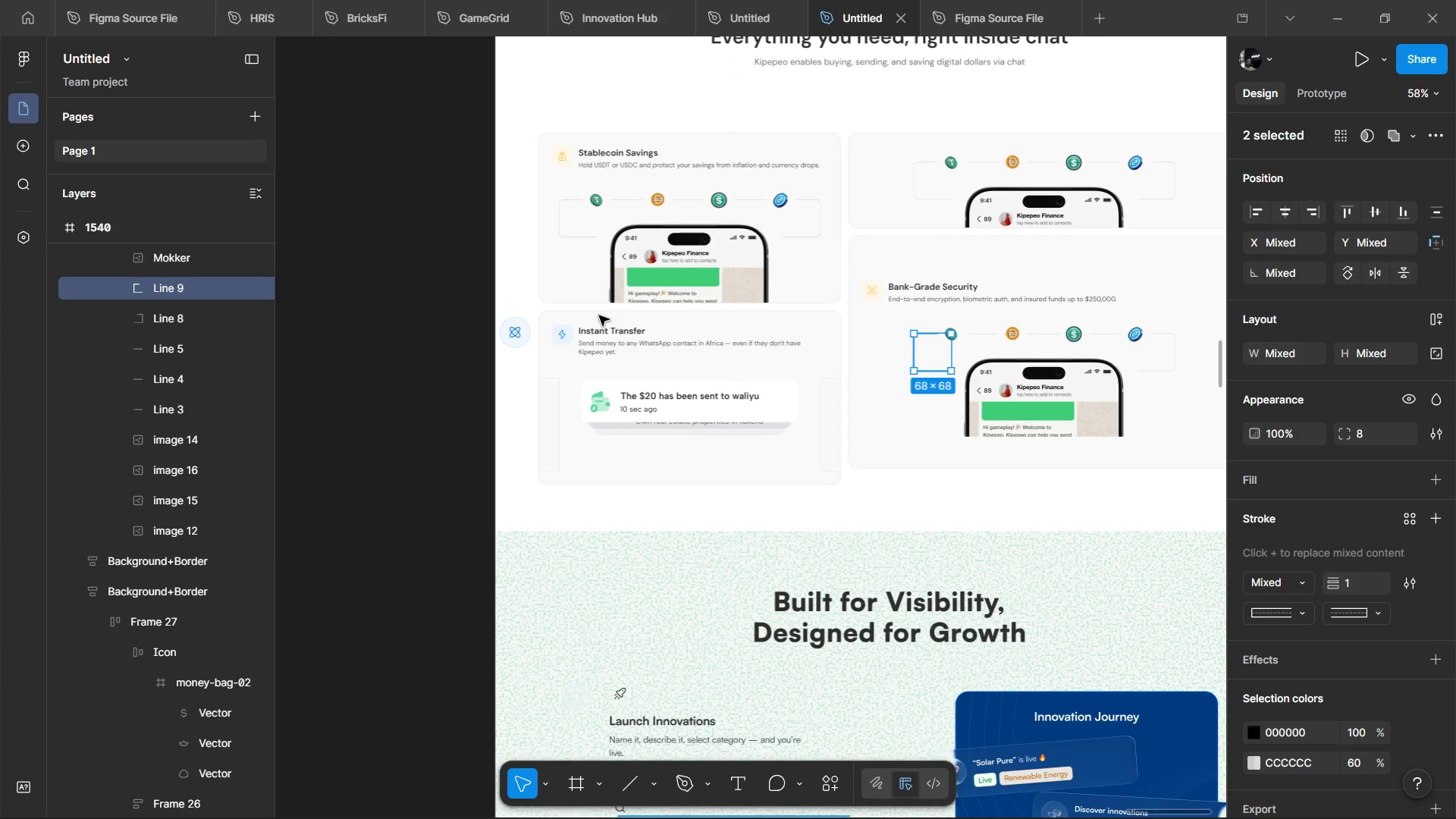 
wait(5.73)
 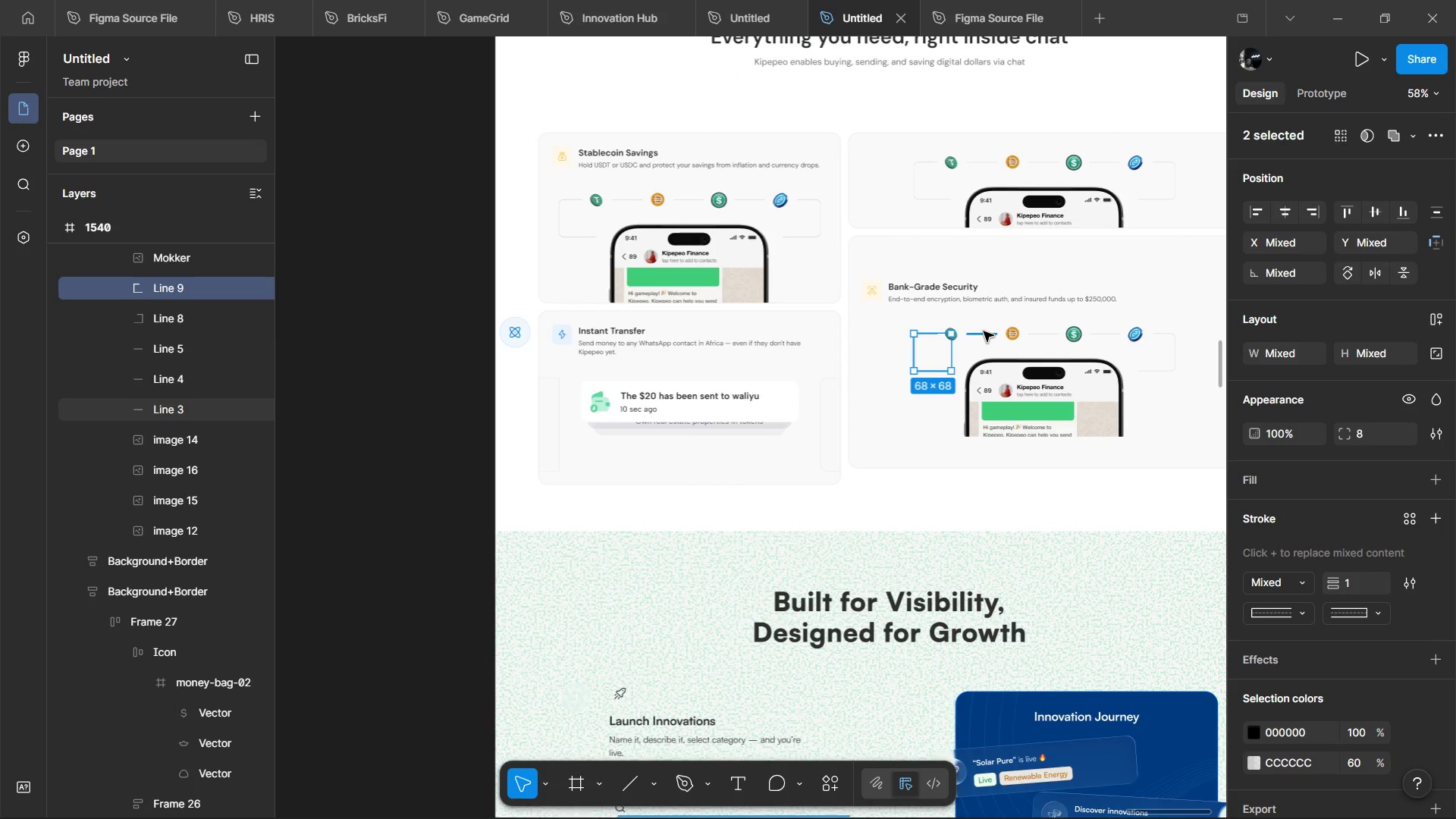 
left_click([510, 330])
 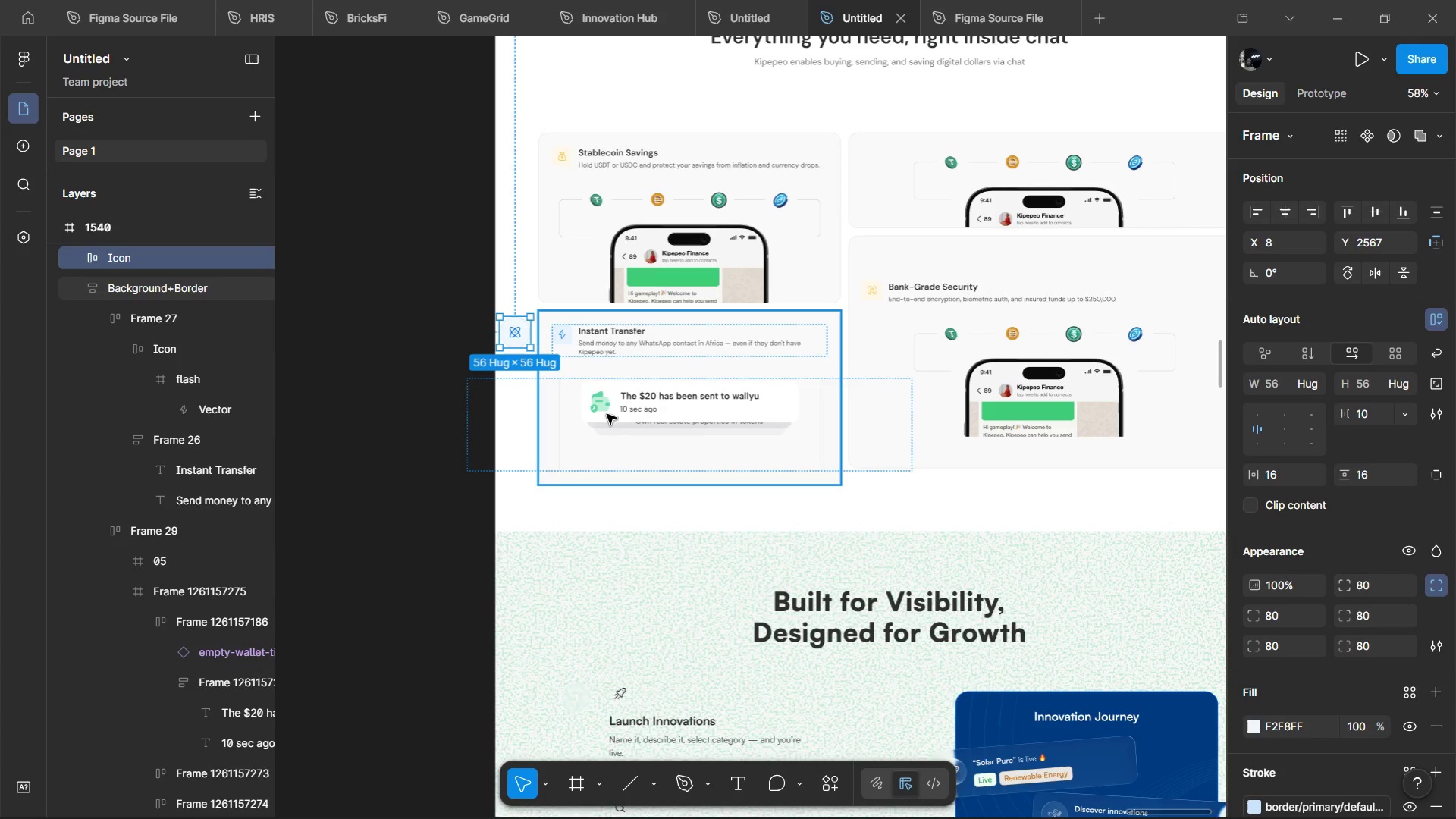 
double_click([626, 391])
 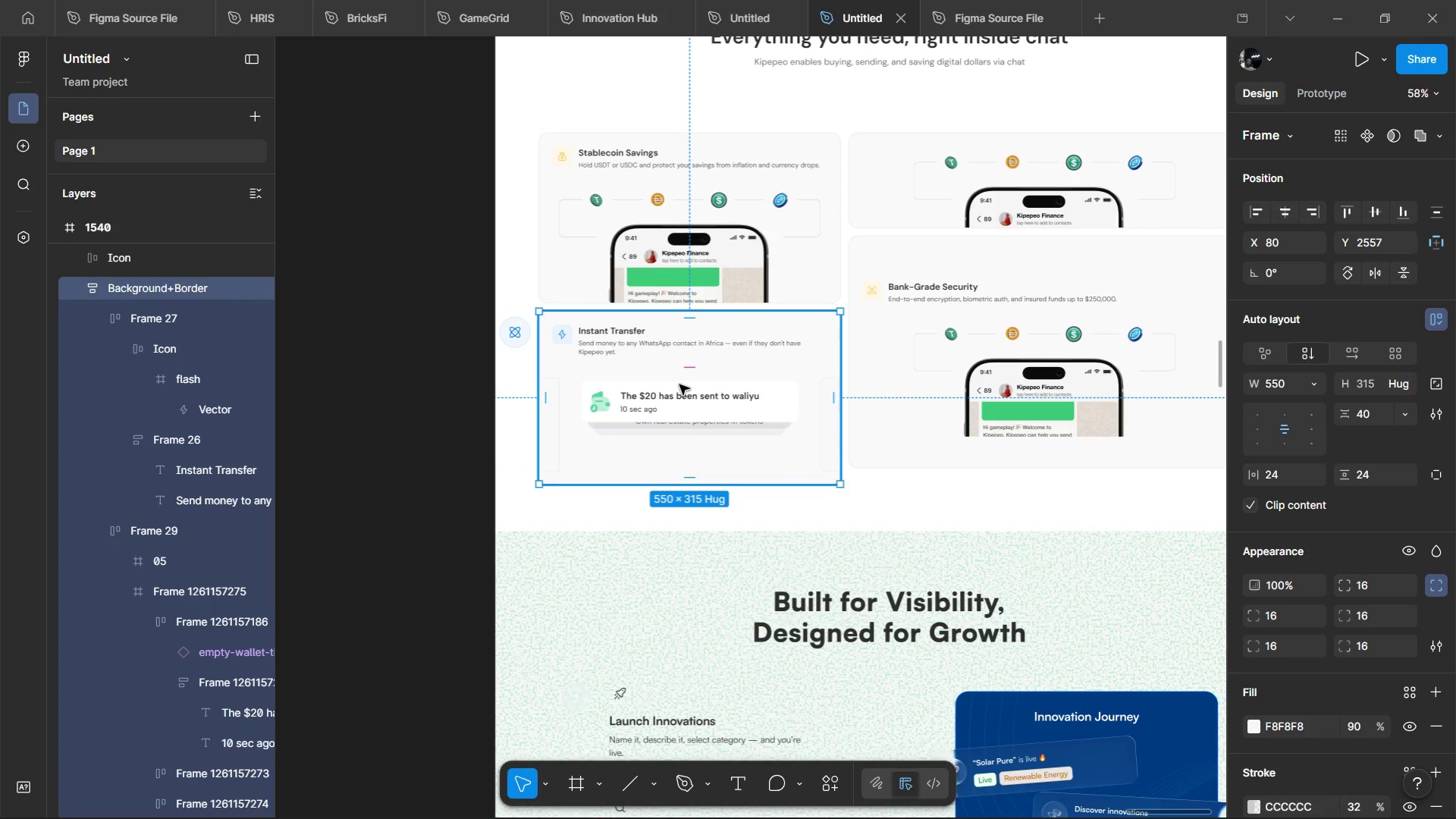 
double_click([679, 384])
 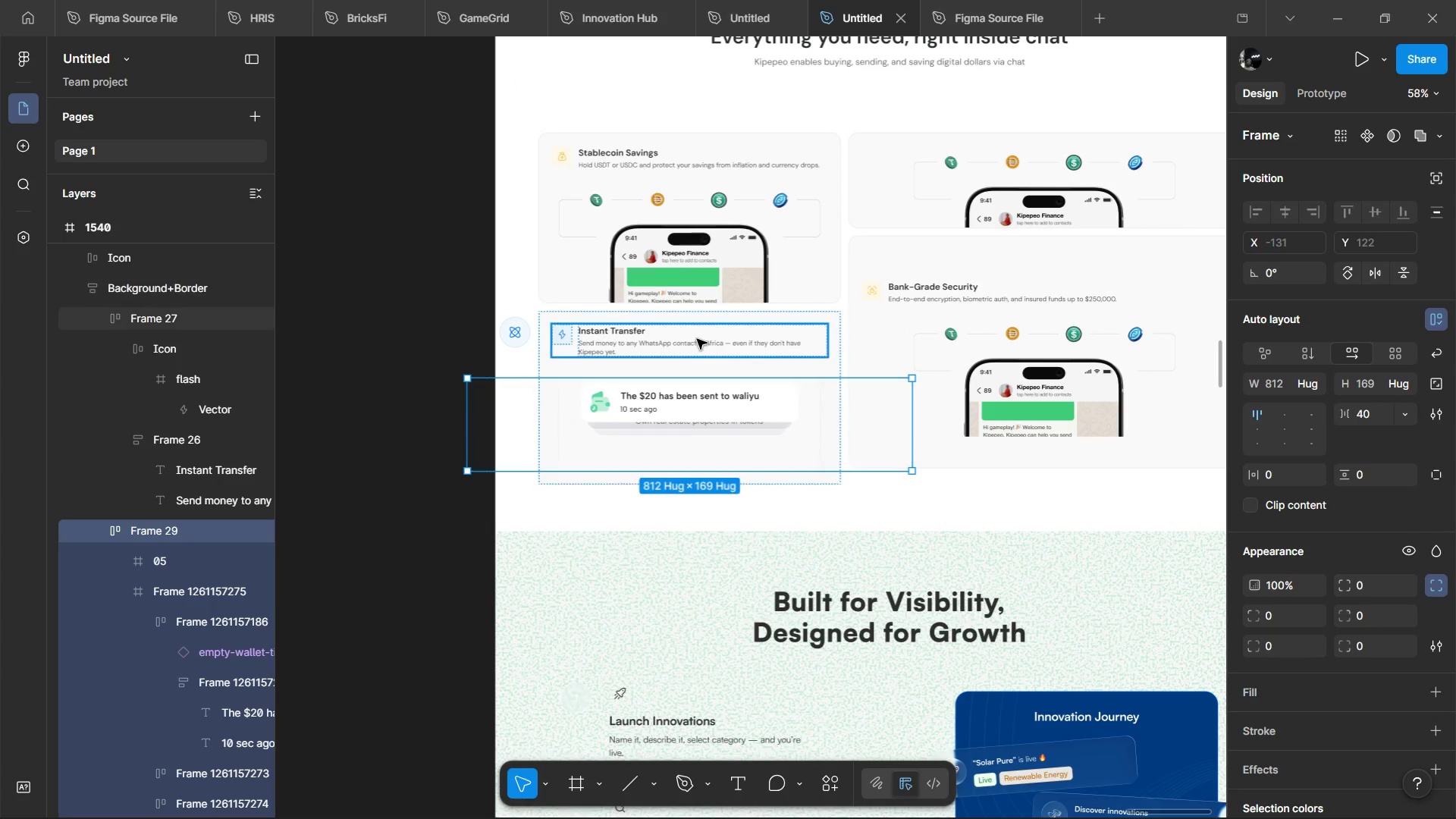 
left_click([697, 339])
 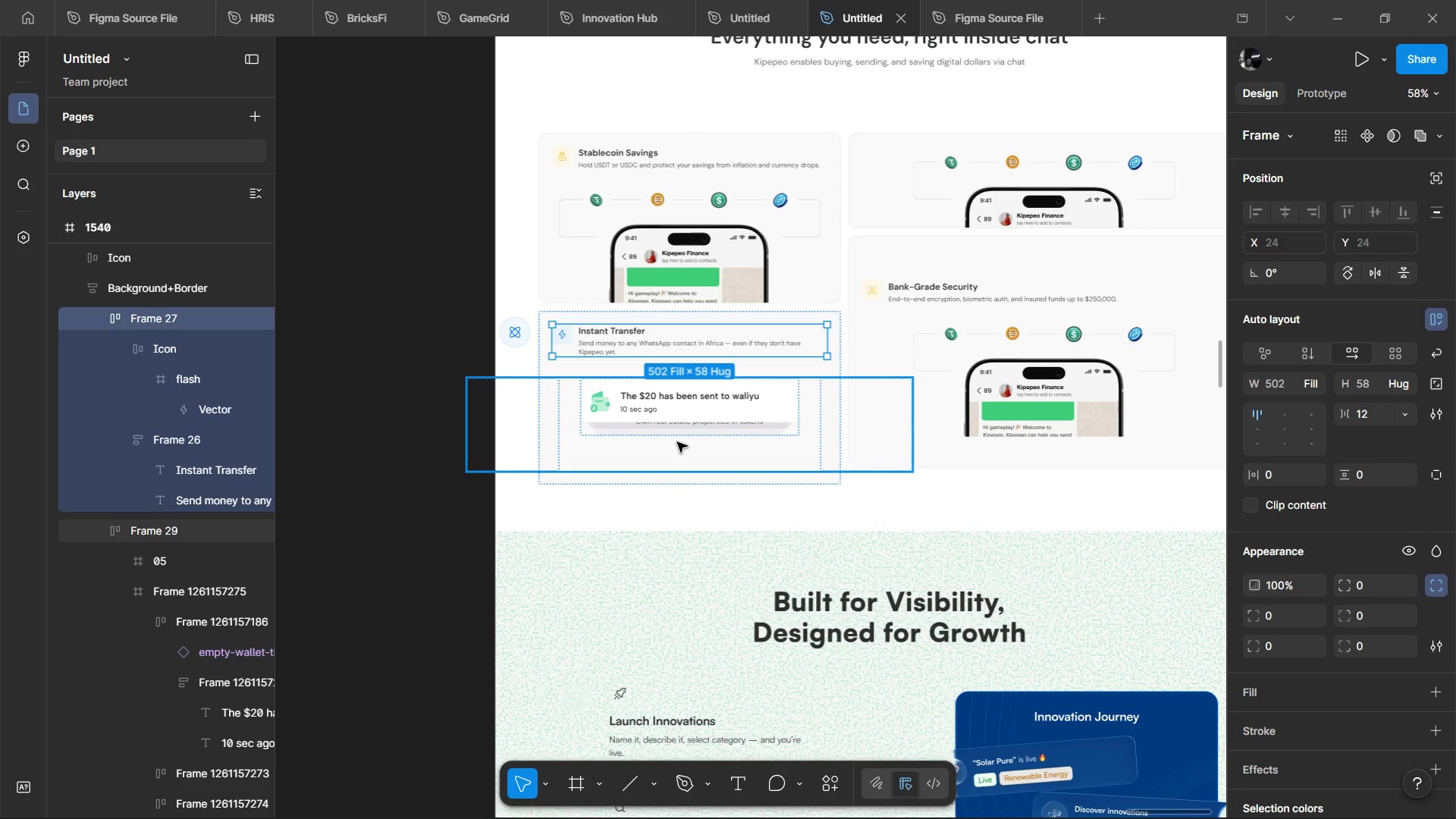 
left_click([677, 442])
 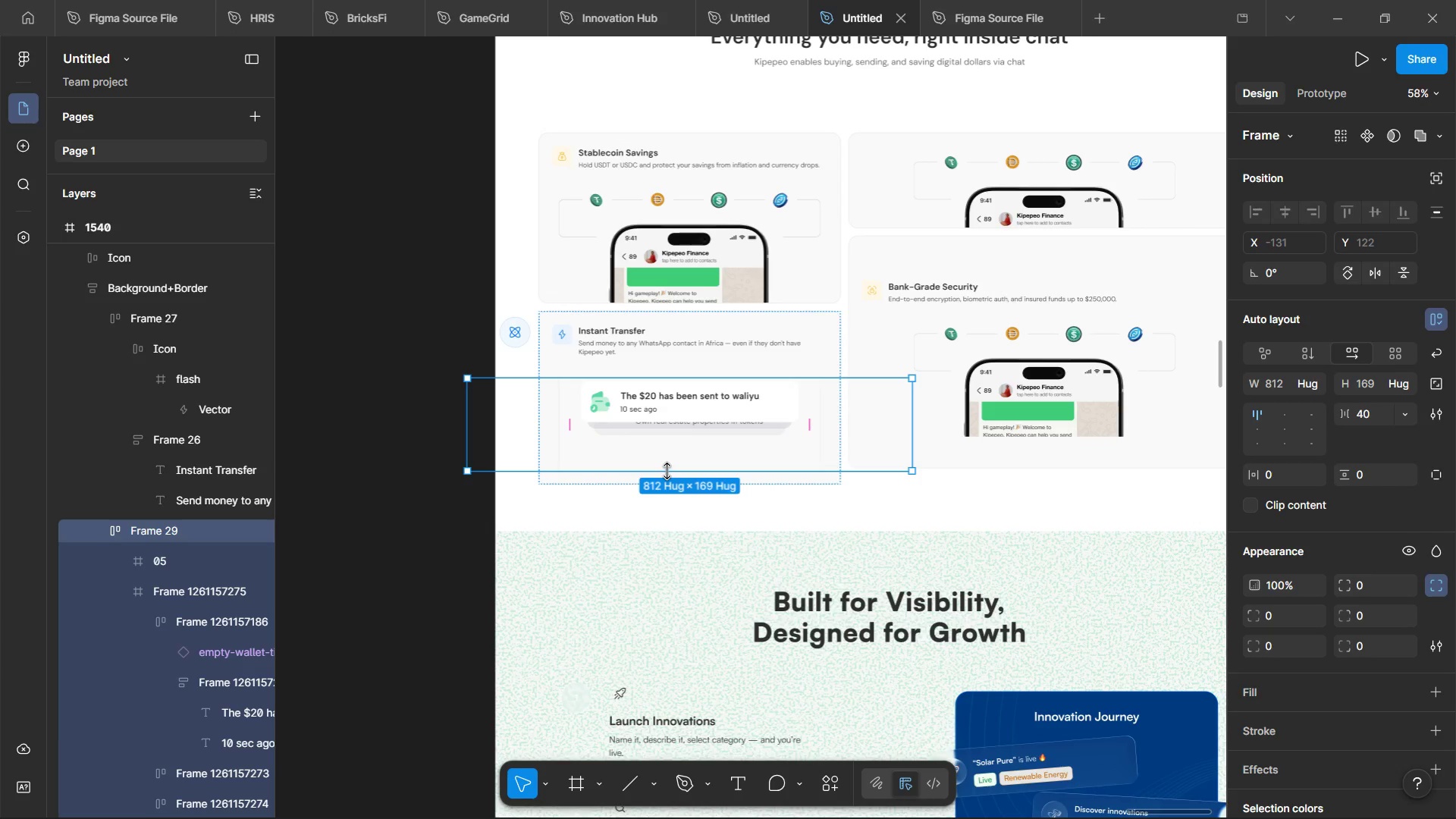 
wait(264.33)
 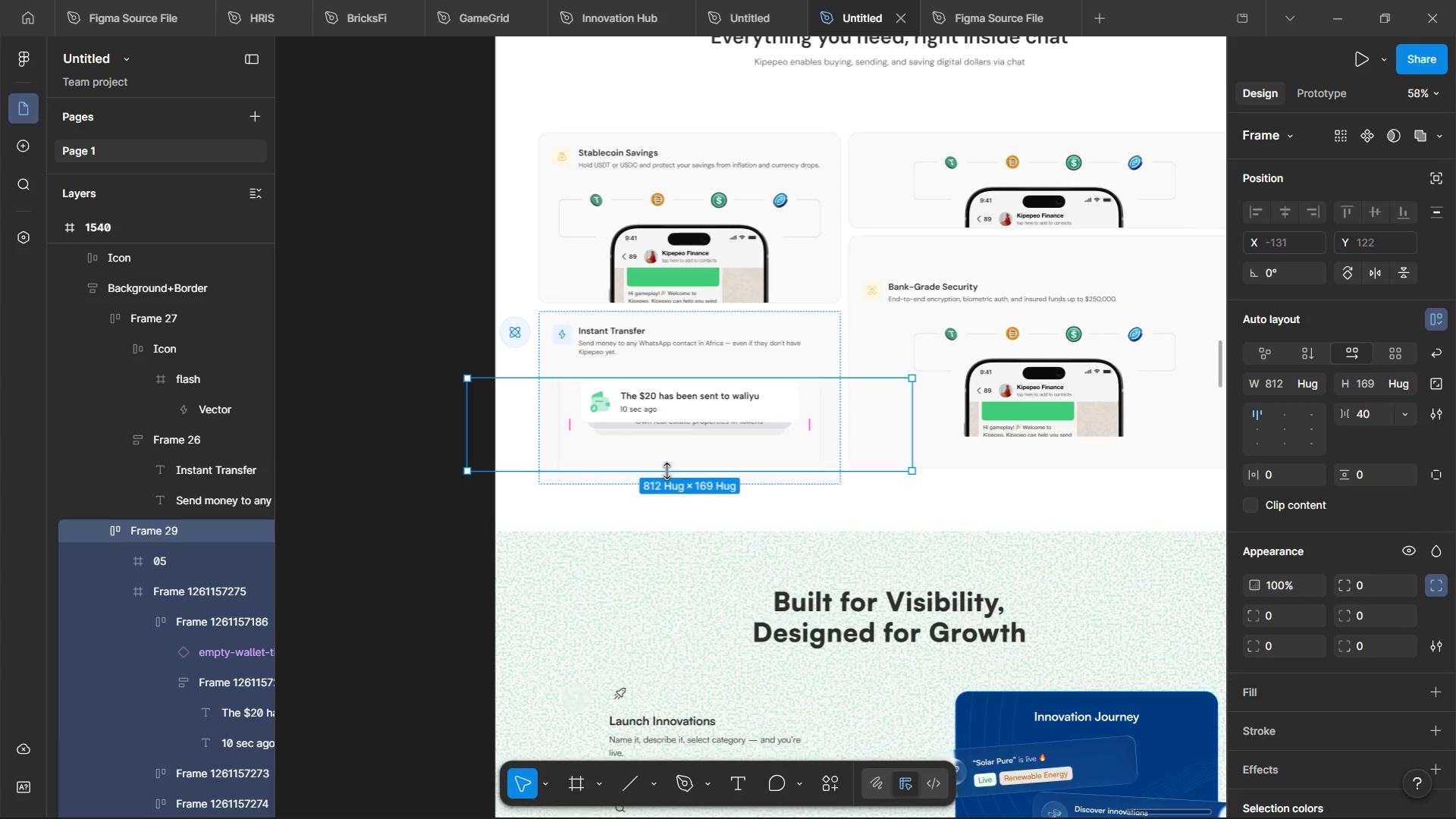 
scroll: coordinate [648, 377], scroll_direction: down, amount: 3.0
 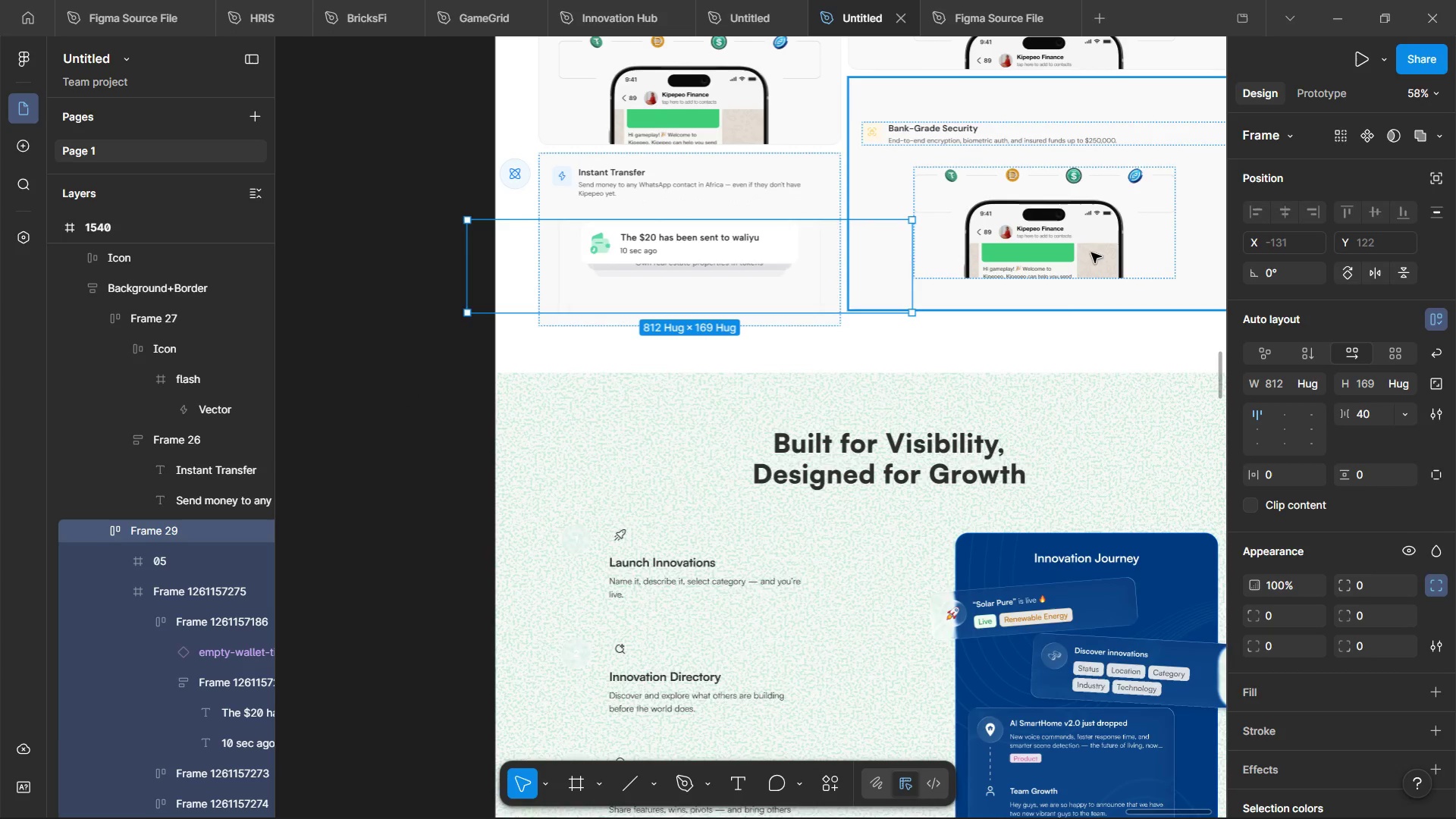 
left_click([1091, 253])
 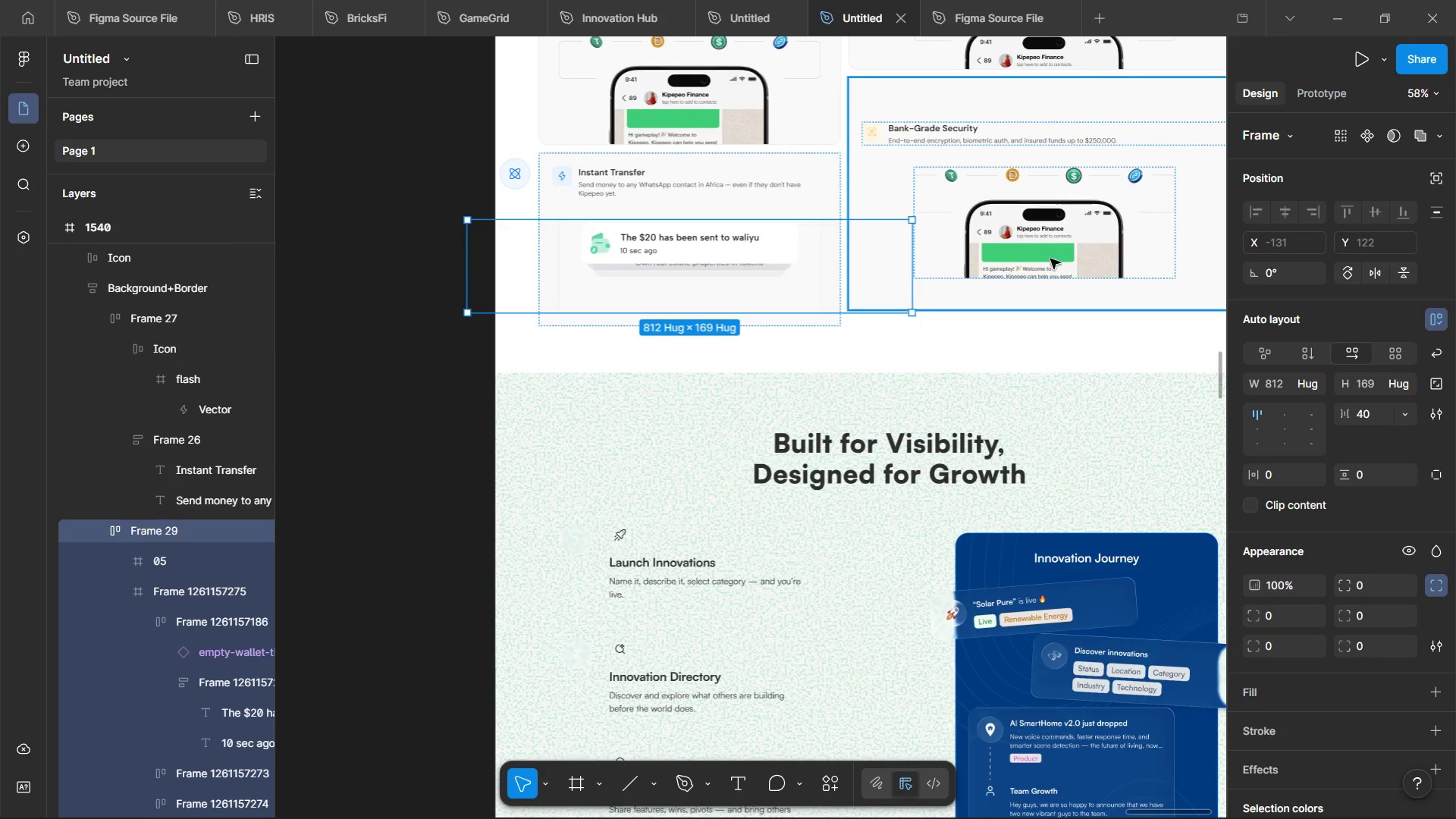 
key(Shift+ShiftLeft)
 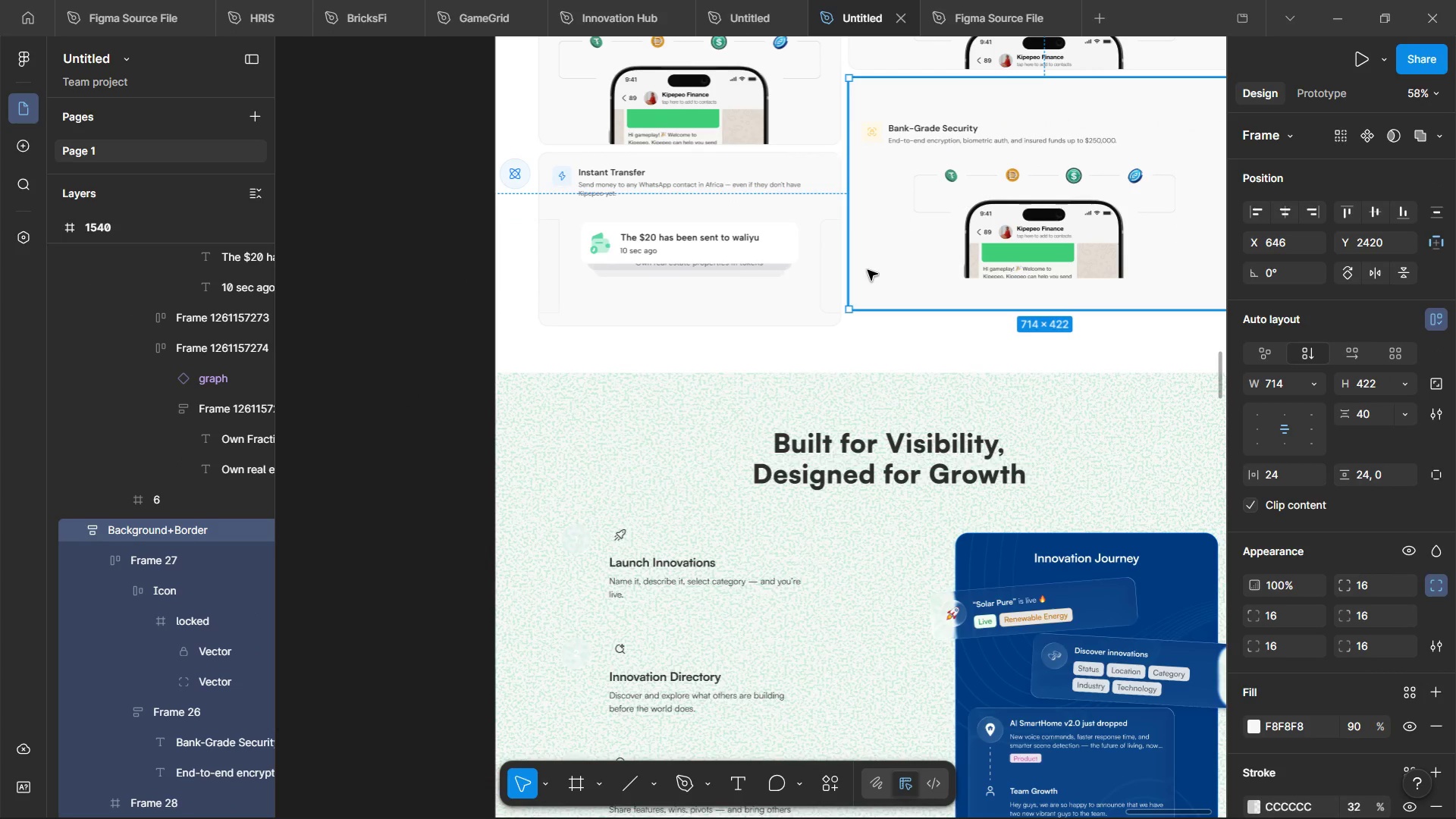 
scroll: coordinate [833, 278], scroll_direction: down, amount: 23.0
 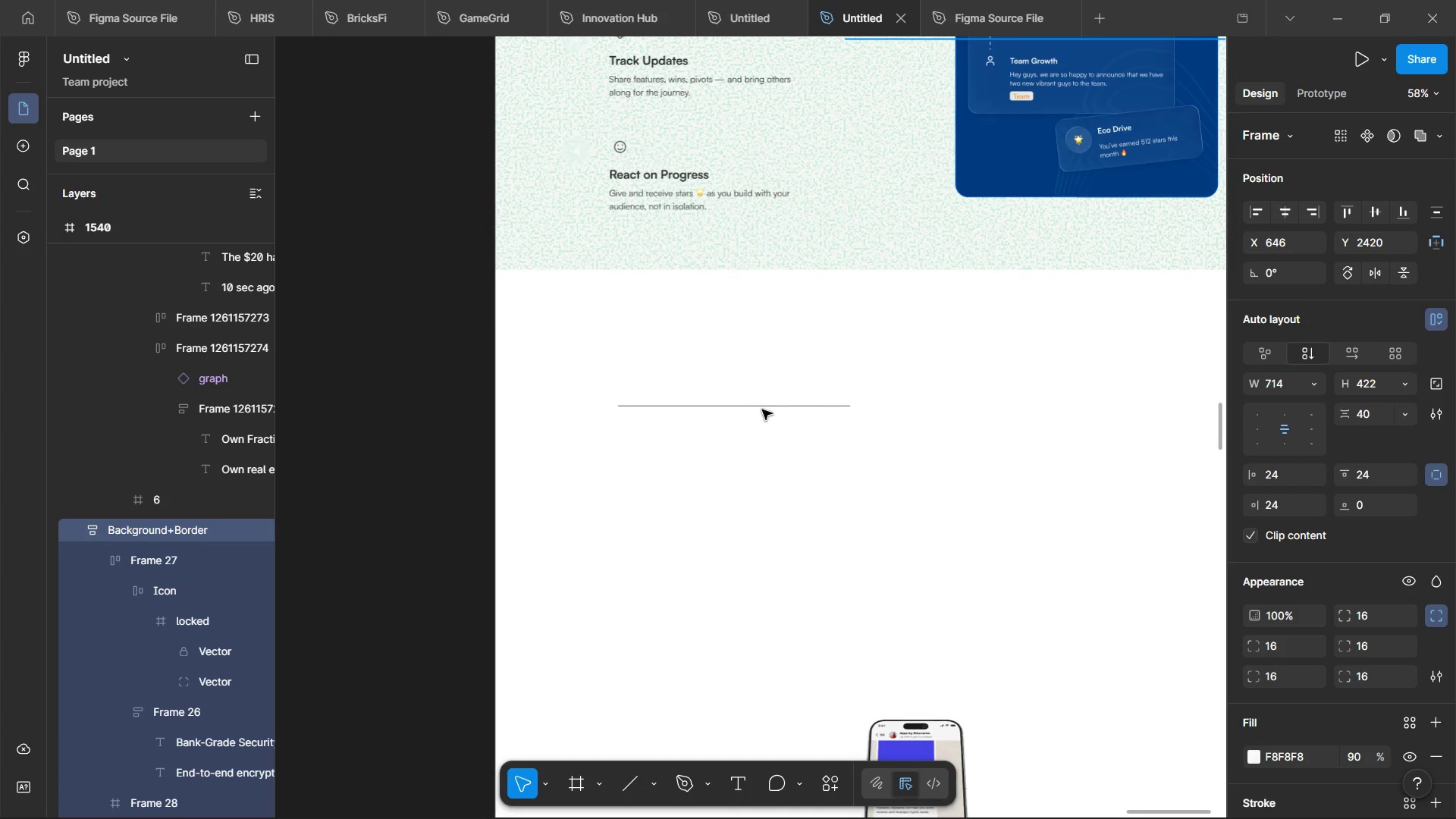 
left_click([765, 405])
 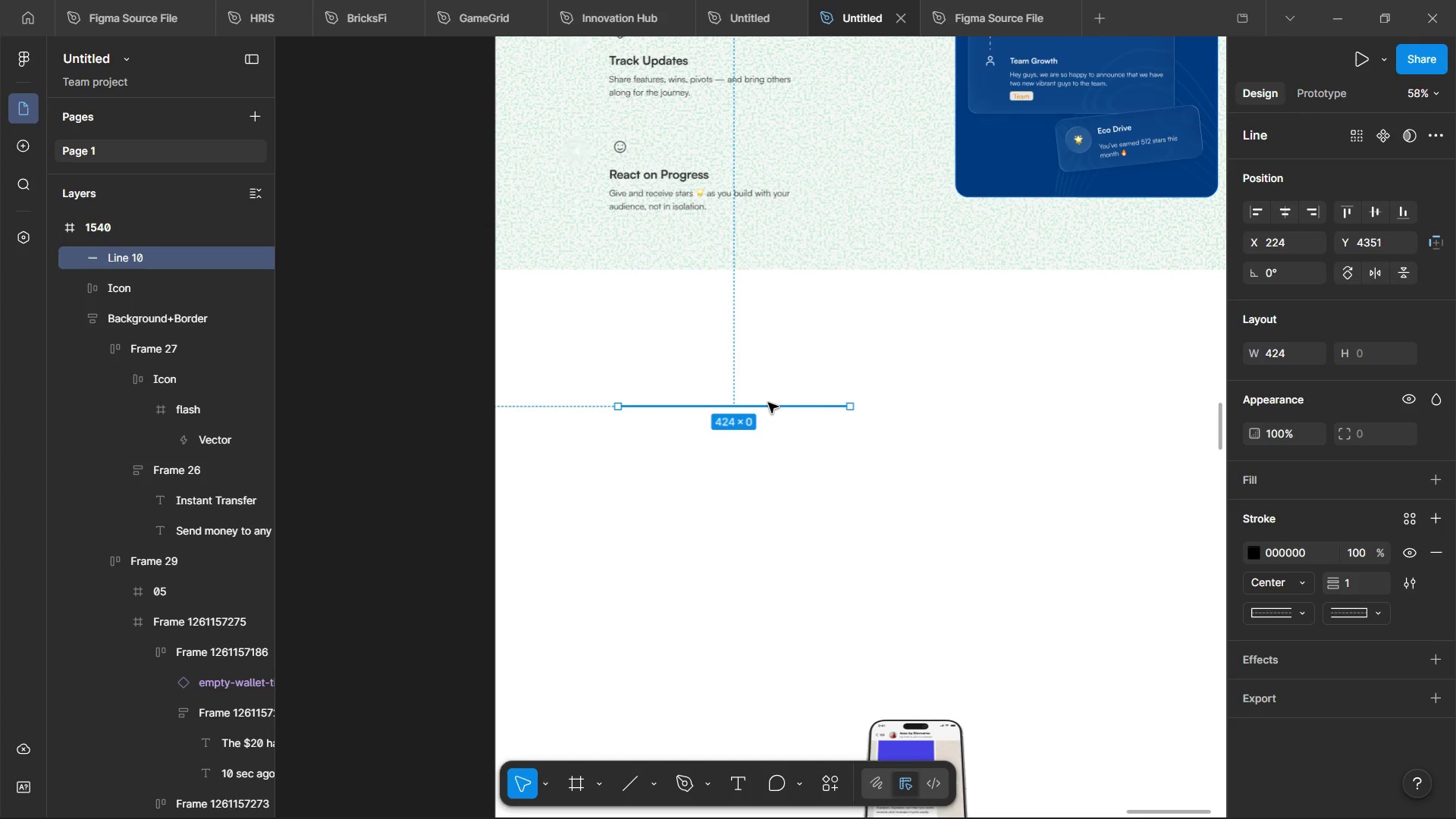 
wait(309.14)
 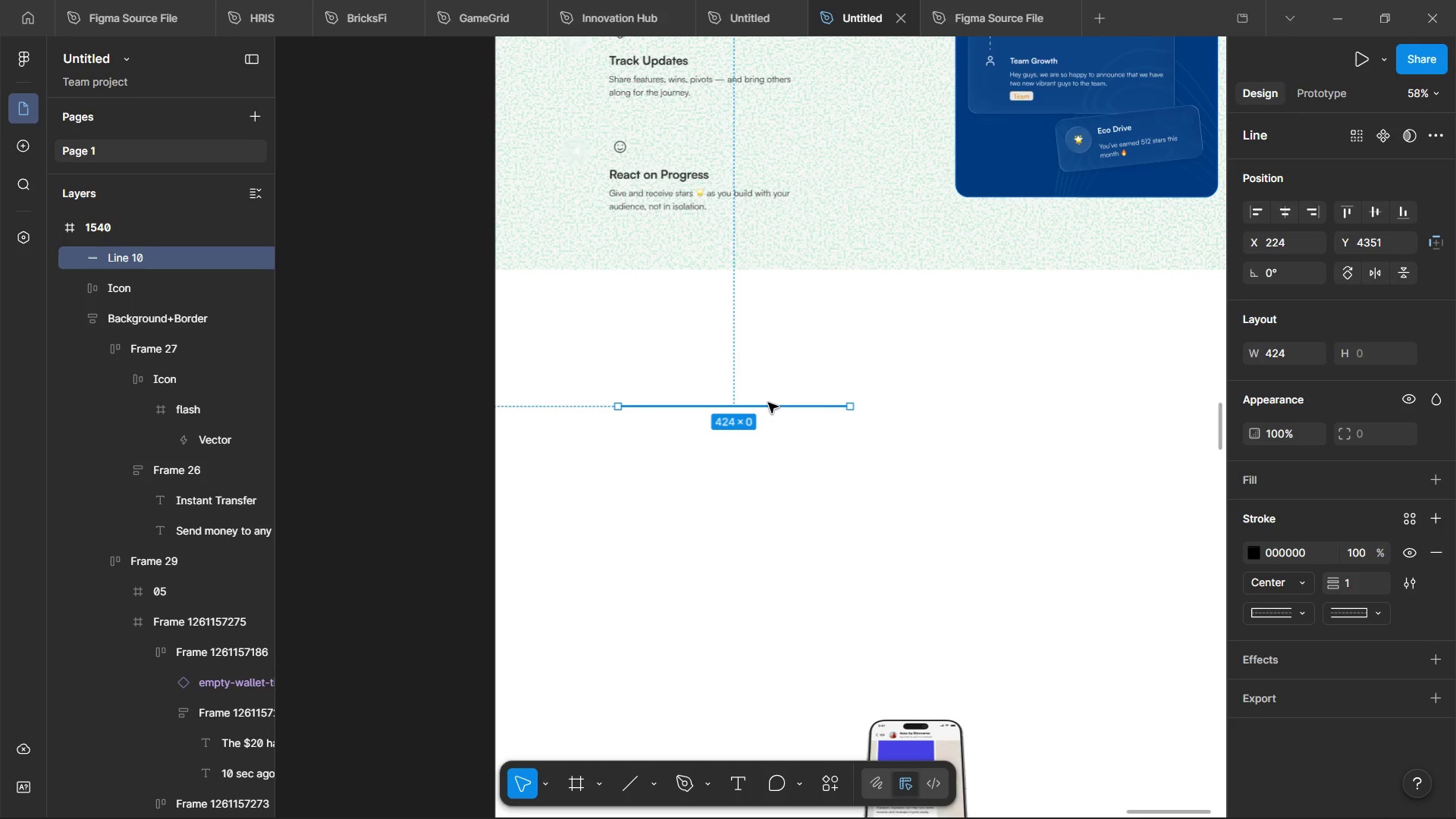 
hold_key(key=ControlLeft, duration=0.73)
scroll: coordinate [1029, 535], scroll_direction: down, amount: 3.0
 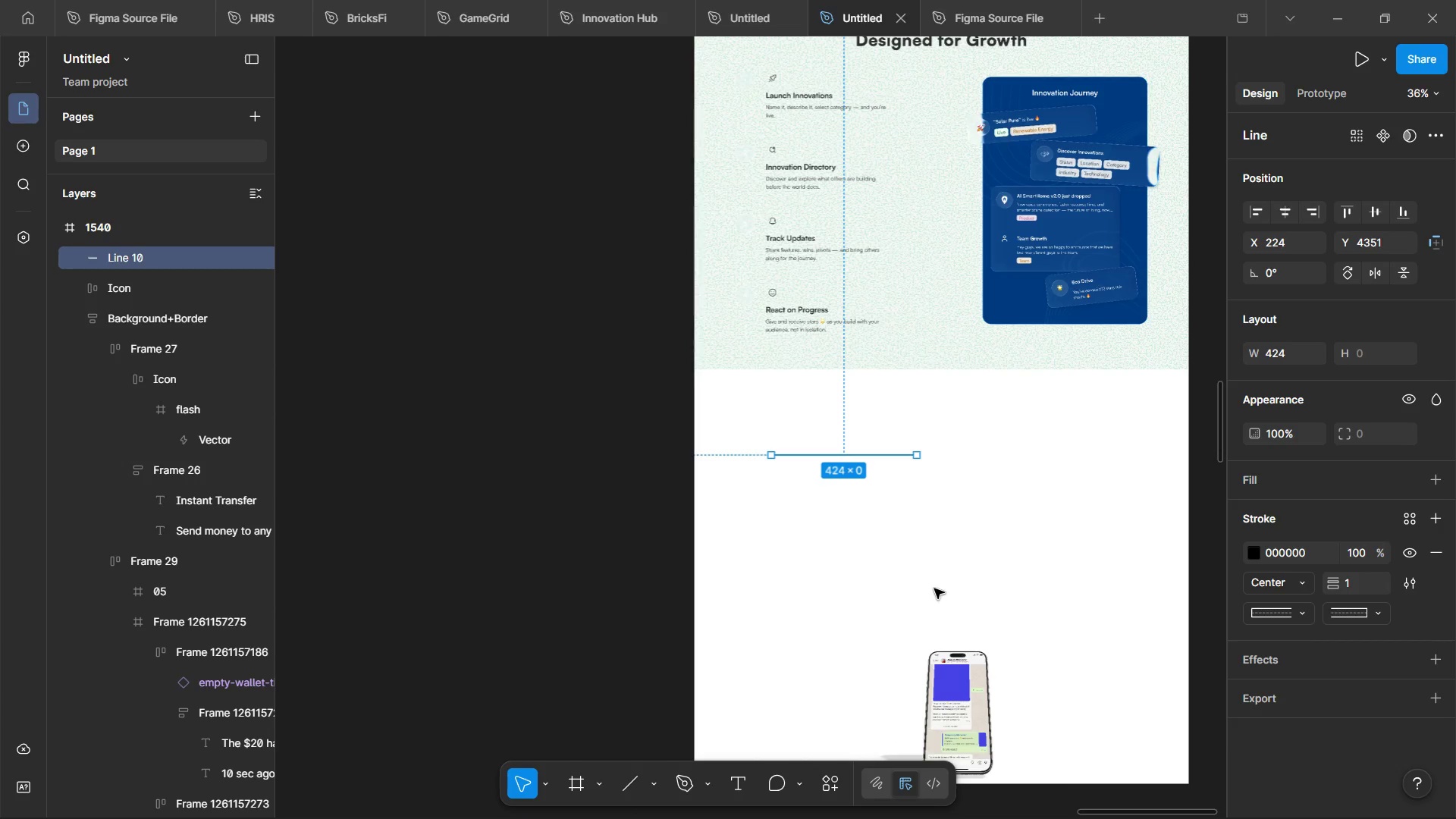 
scroll: coordinate [920, 587], scroll_direction: up, amount: 24.0
 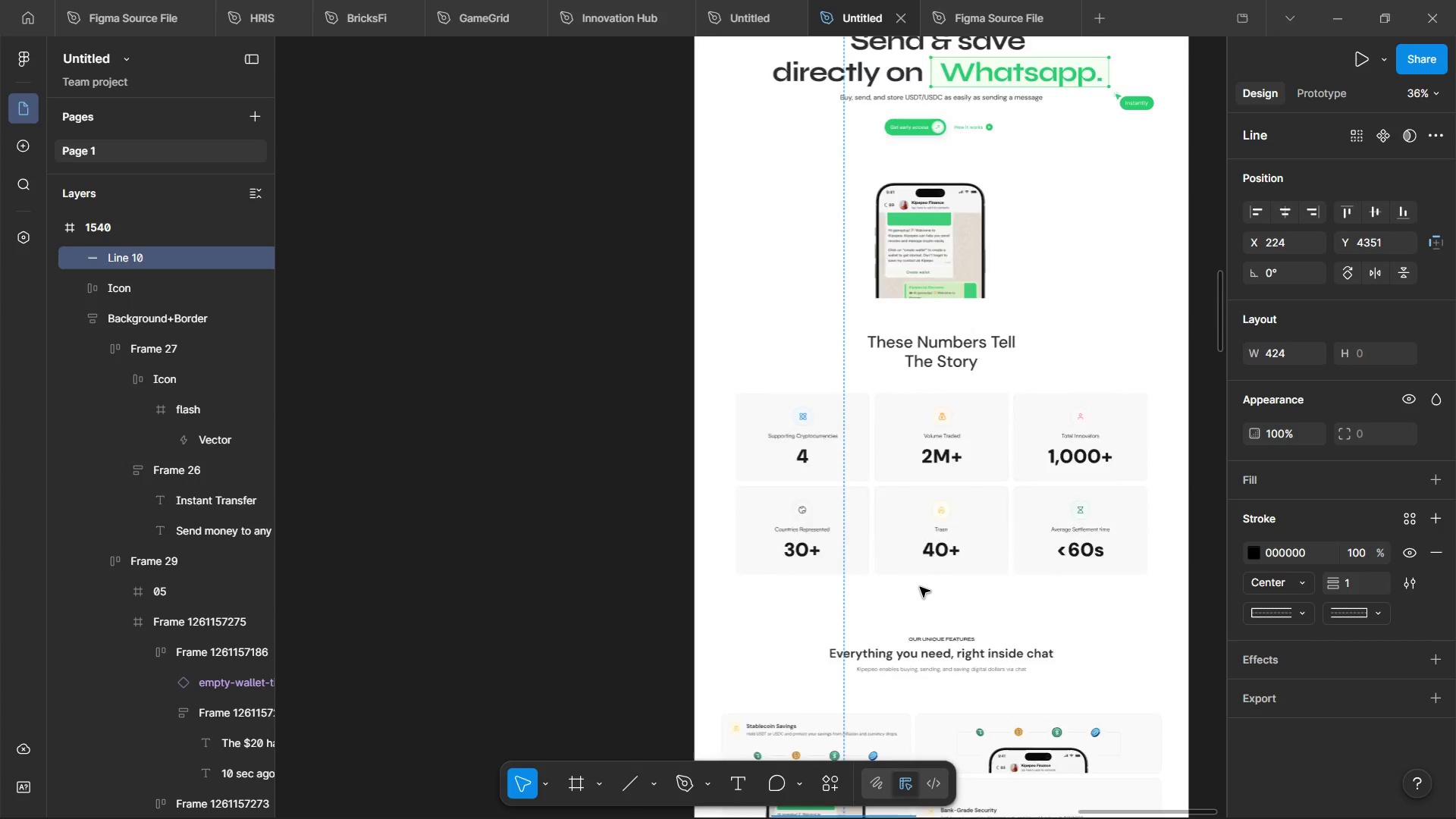 
scroll: coordinate [867, 700], scroll_direction: down, amount: 20.0
 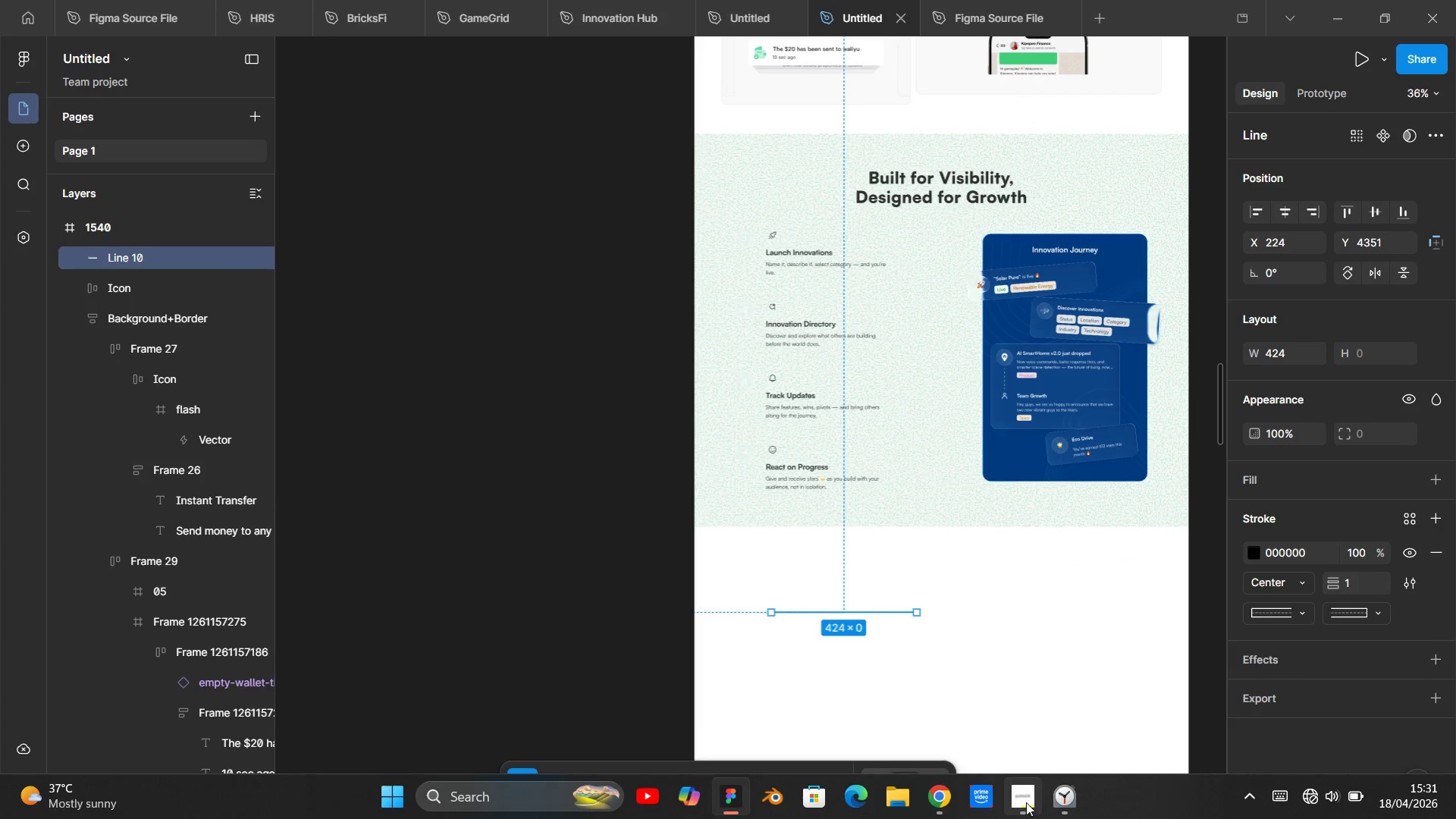 
key(Alt+AltLeft)
 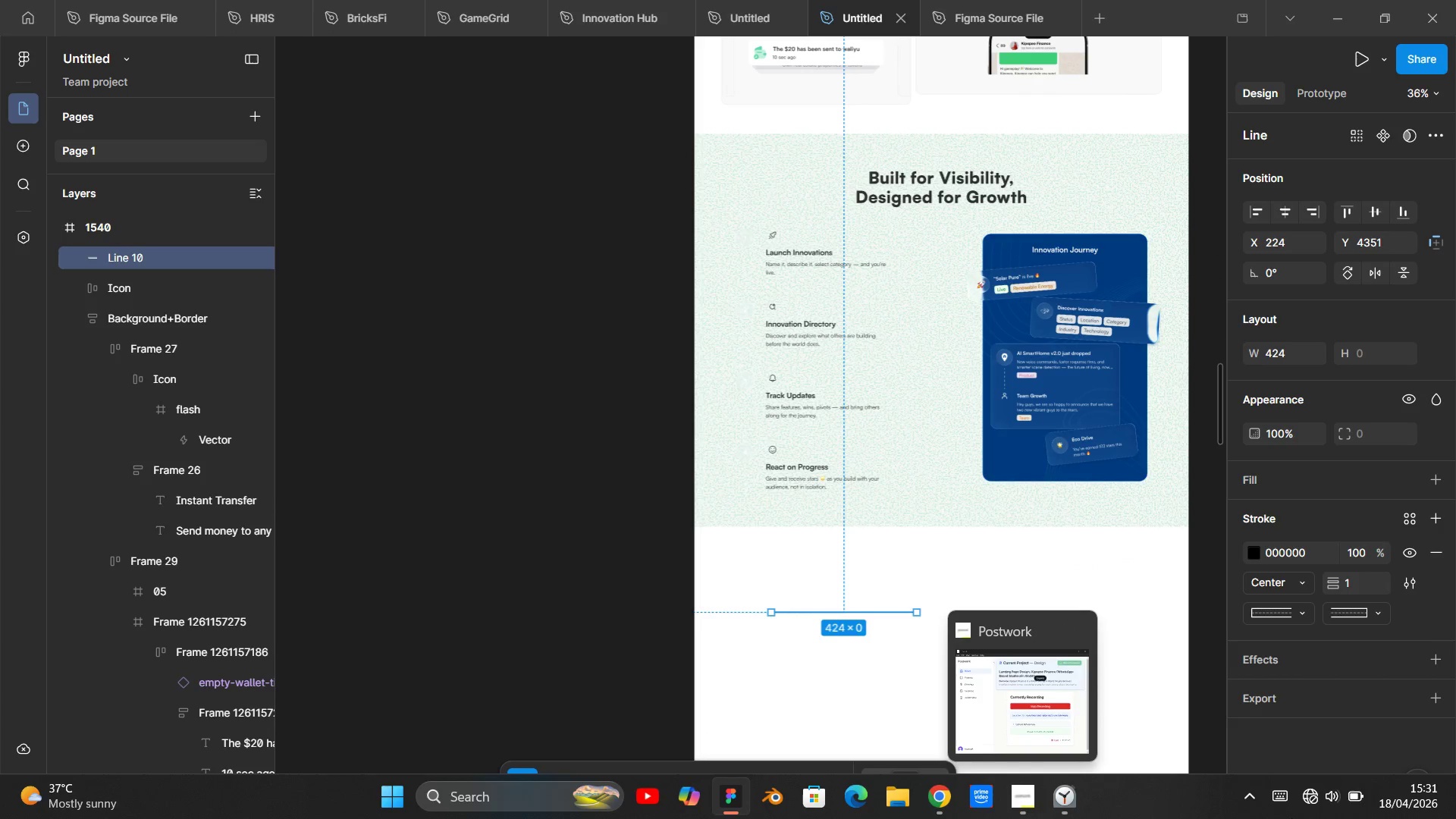 
mouse_move([1308, 818])
 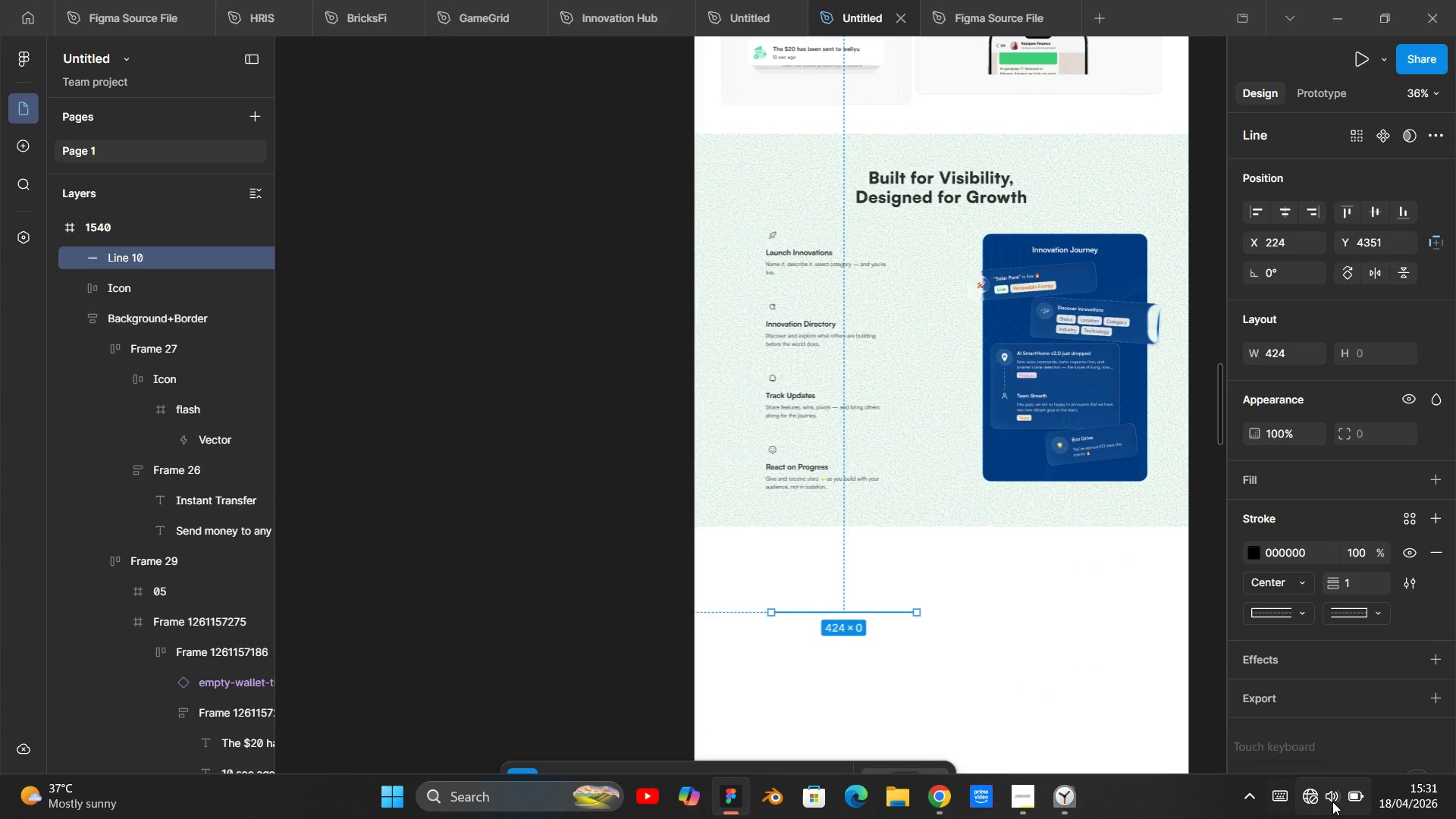 
left_click([1332, 802])
 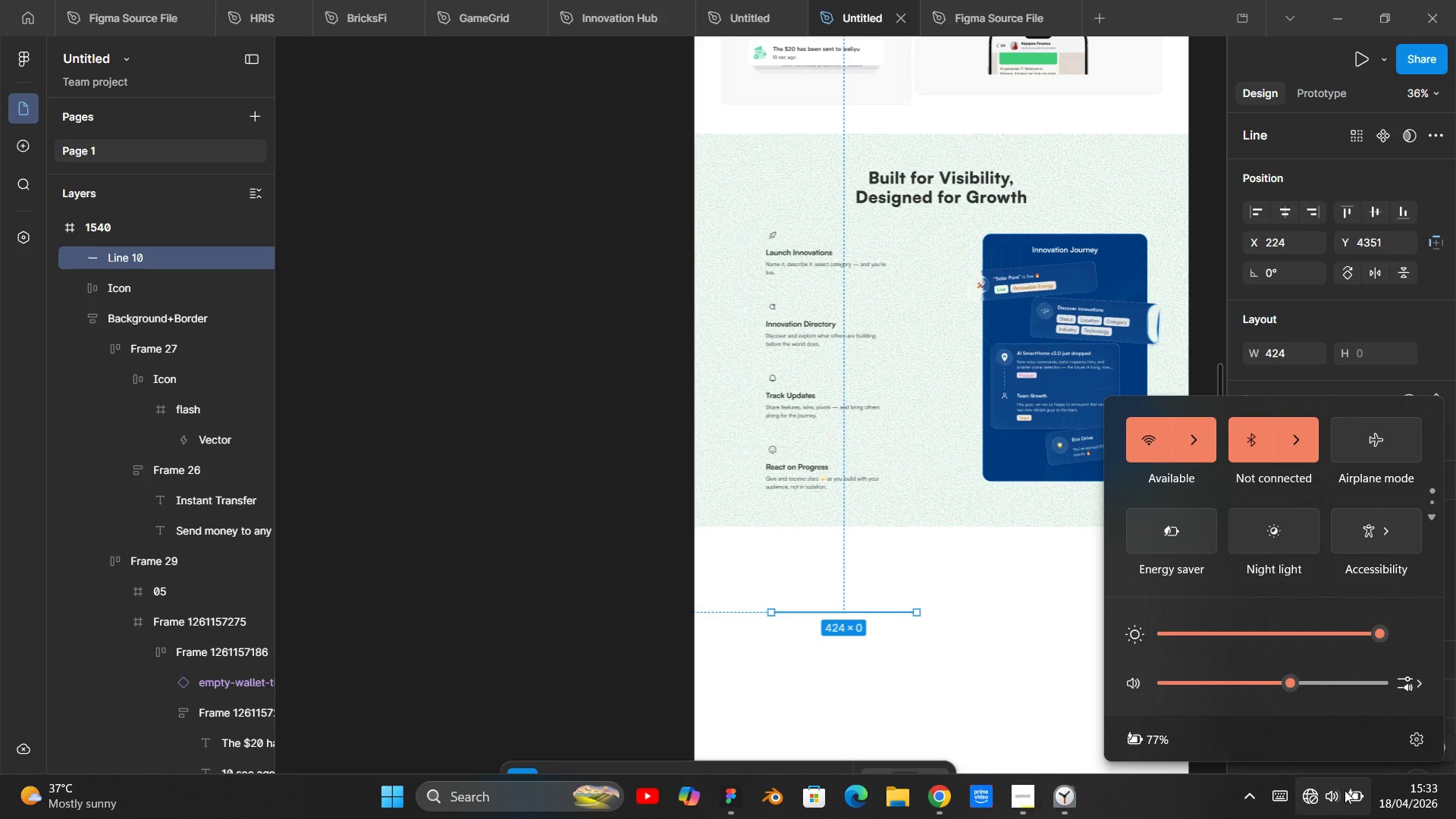 
wait(103.73)
 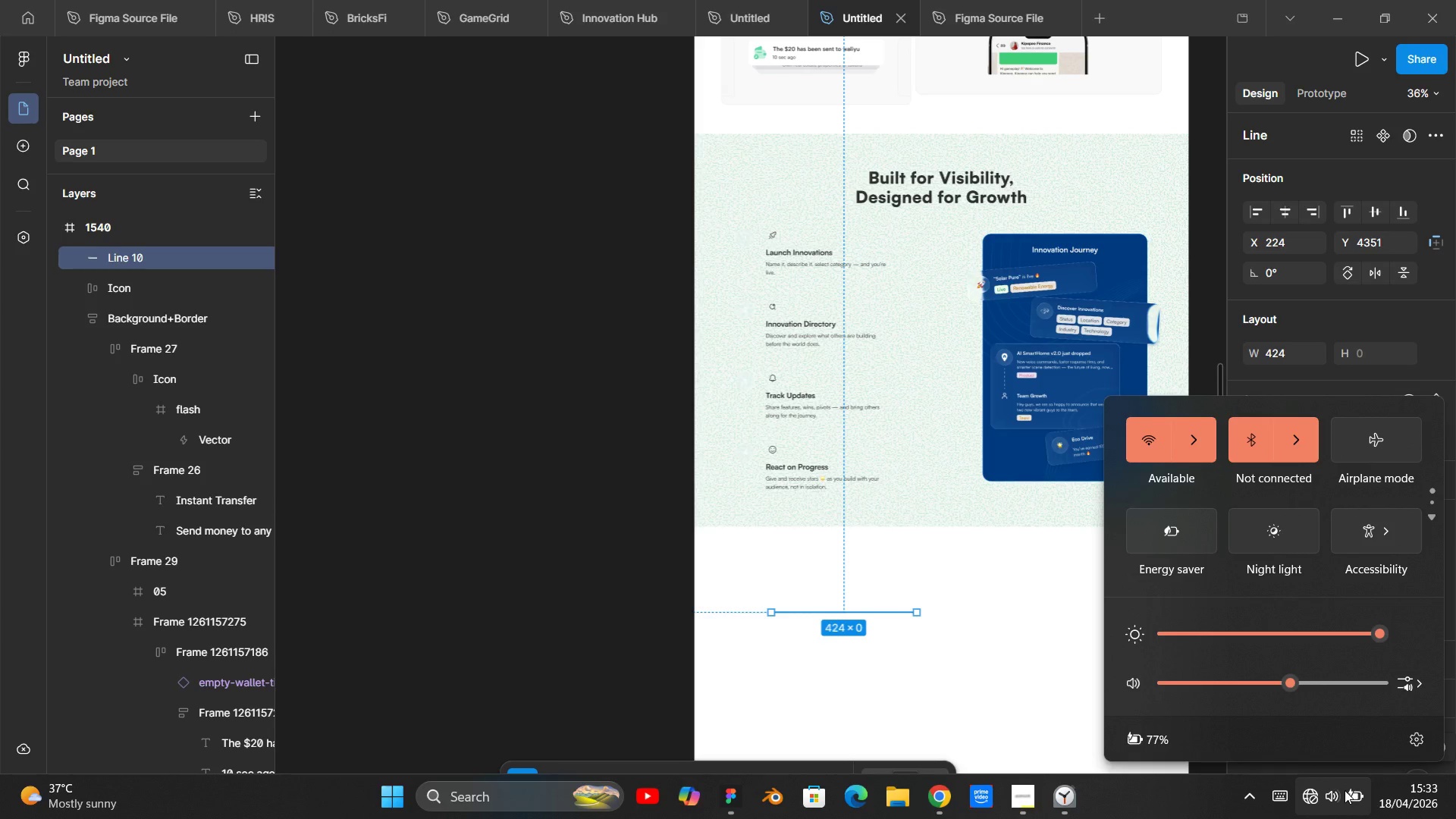 
left_click([1207, 447])
 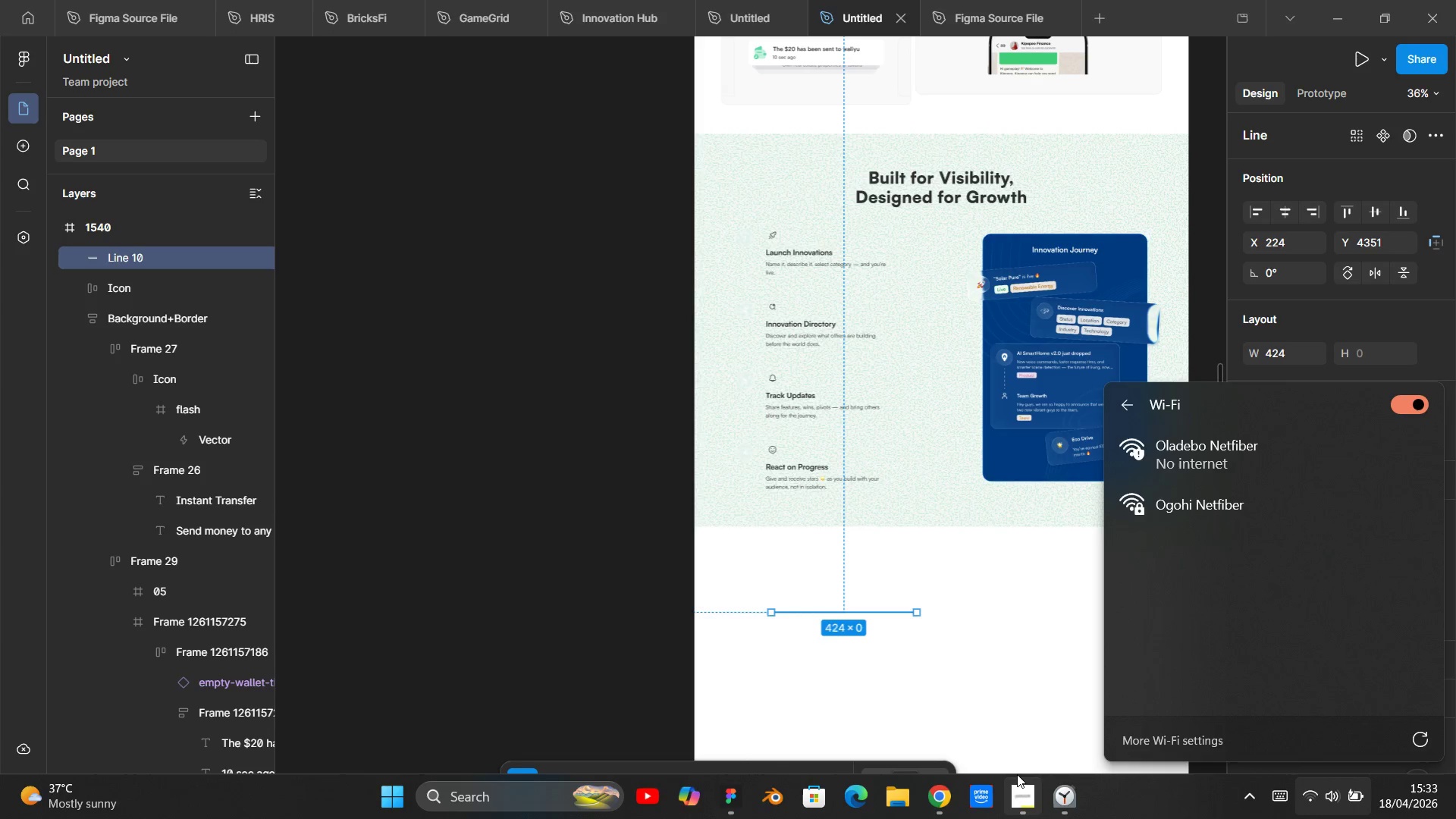 
left_click([1022, 791])